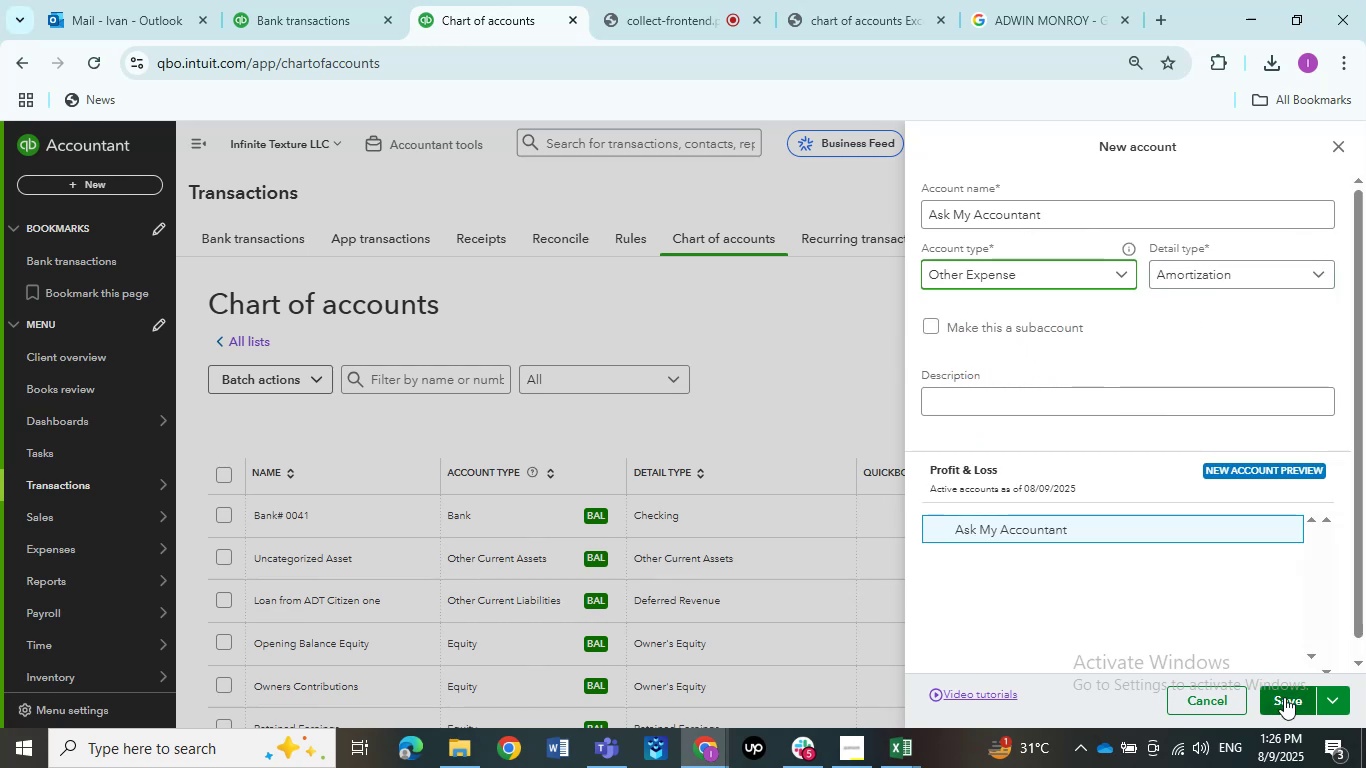 
left_click([1283, 696])
 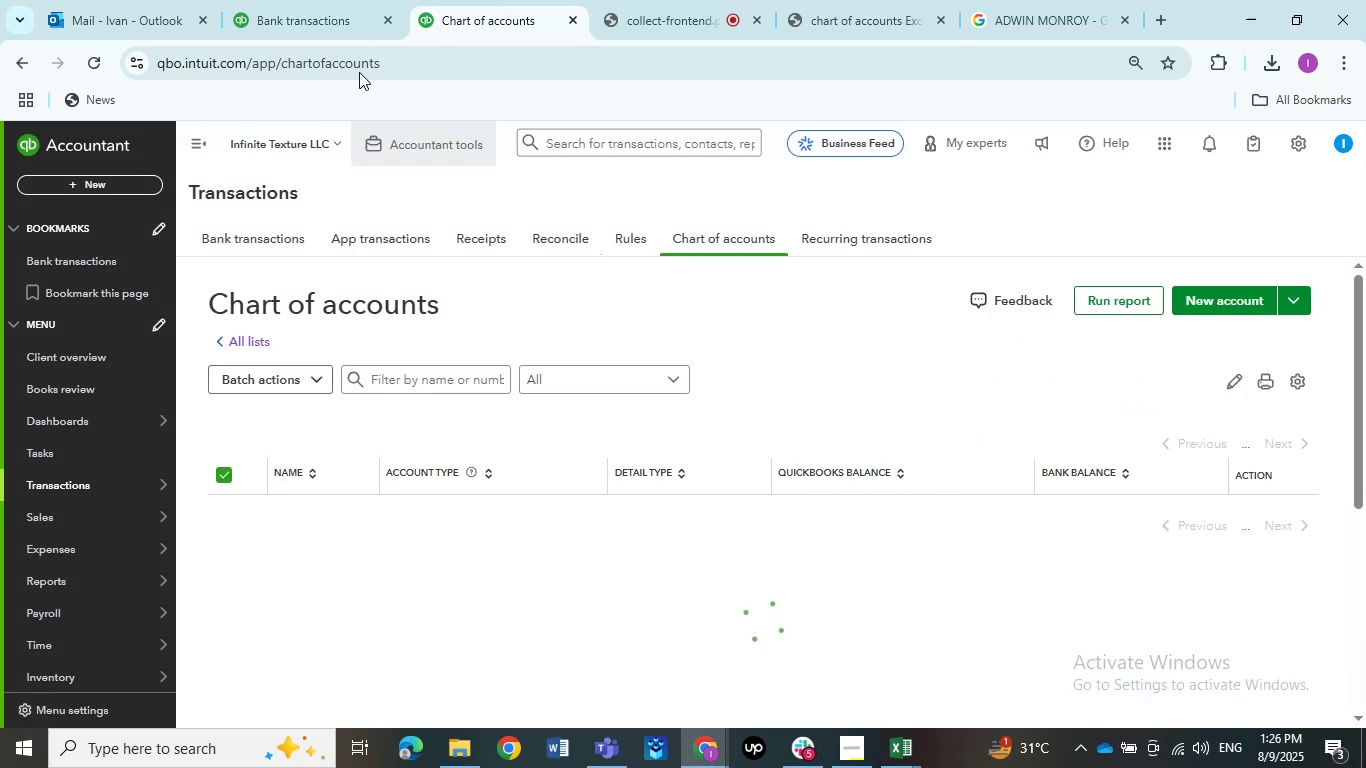 
left_click([316, 0])
 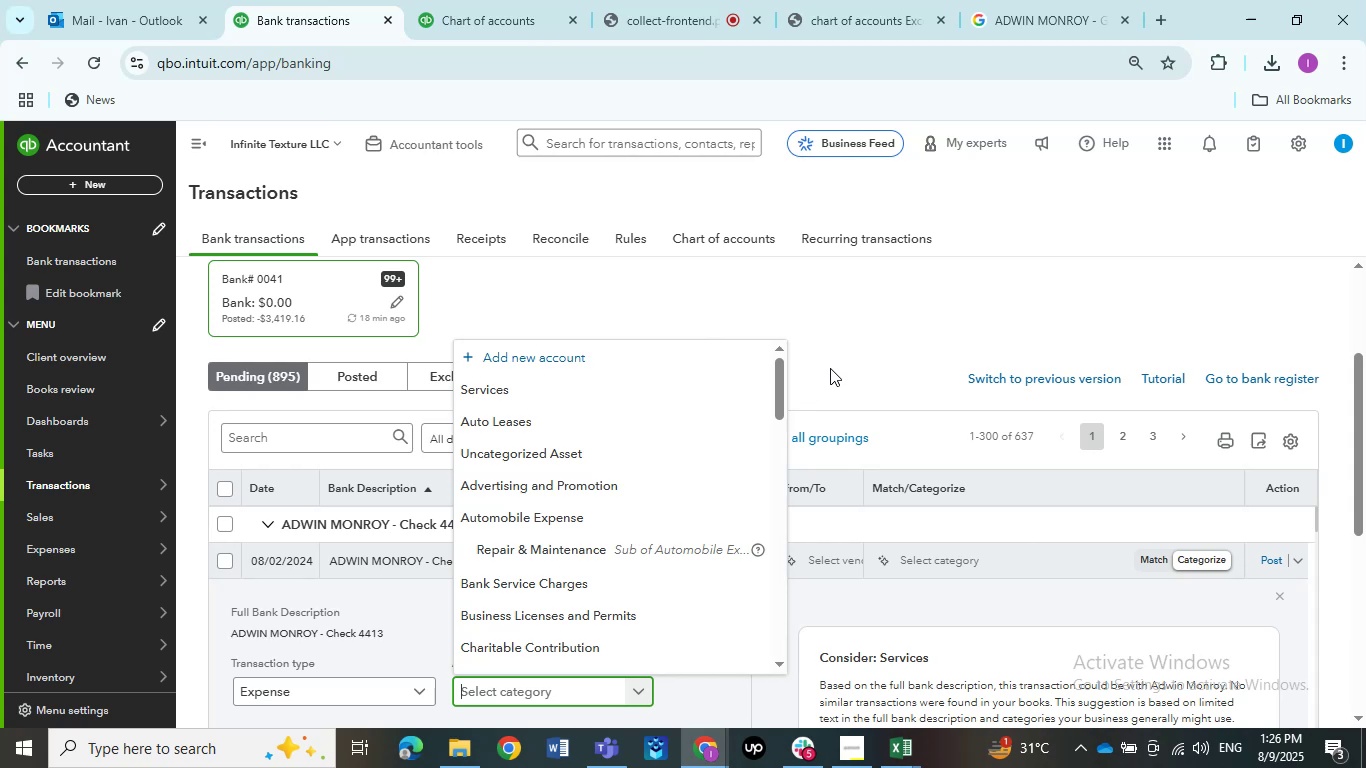 
left_click([549, 687])
 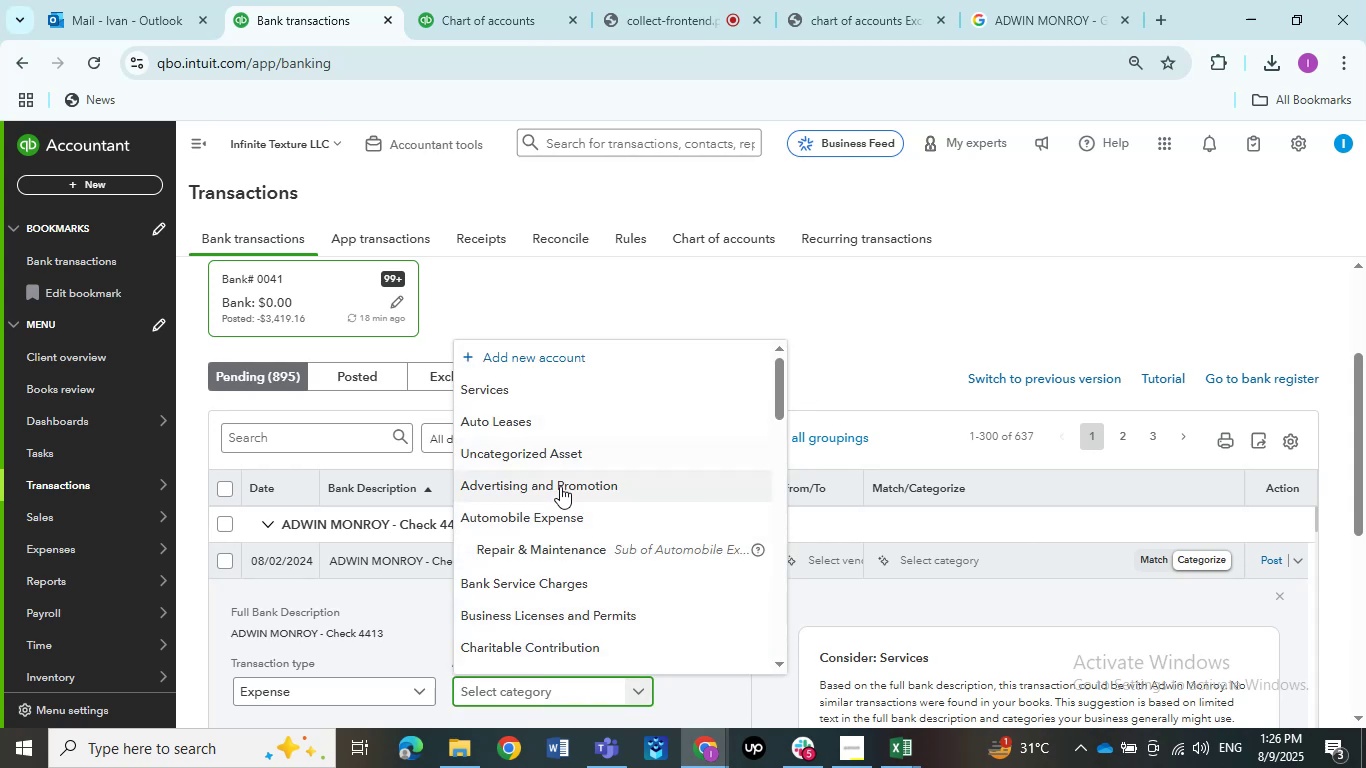 
scroll: coordinate [536, 562], scroll_direction: down, amount: 2.0
 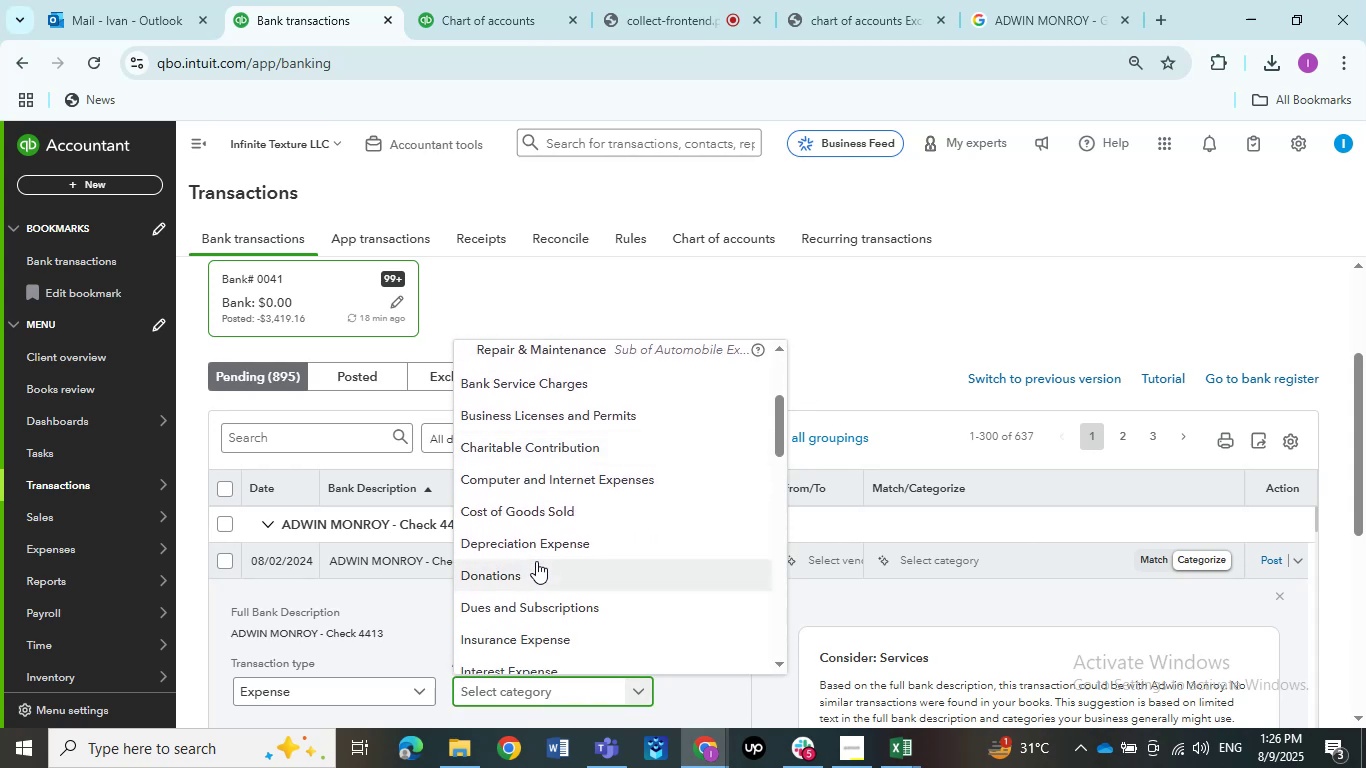 
type(ask)
 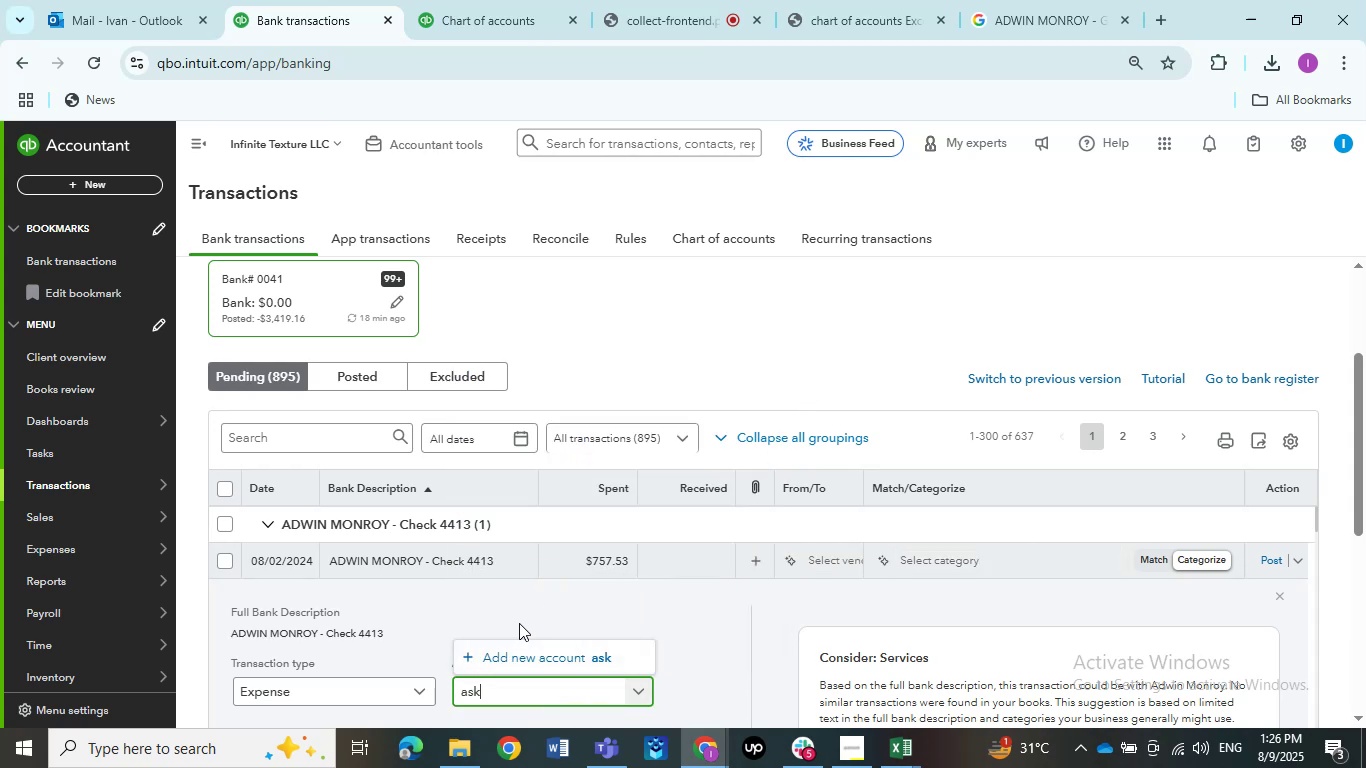 
hold_key(key=Backspace, duration=0.93)
 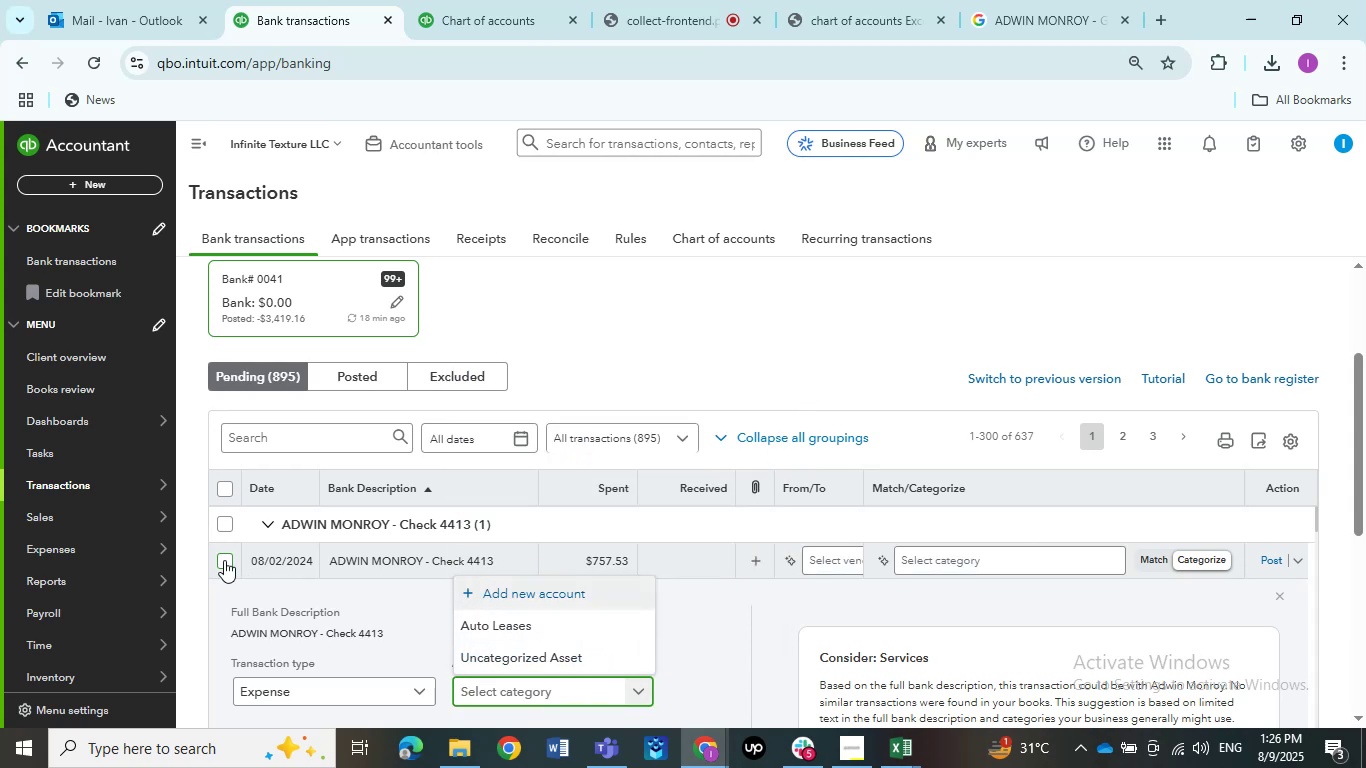 
left_click([224, 560])
 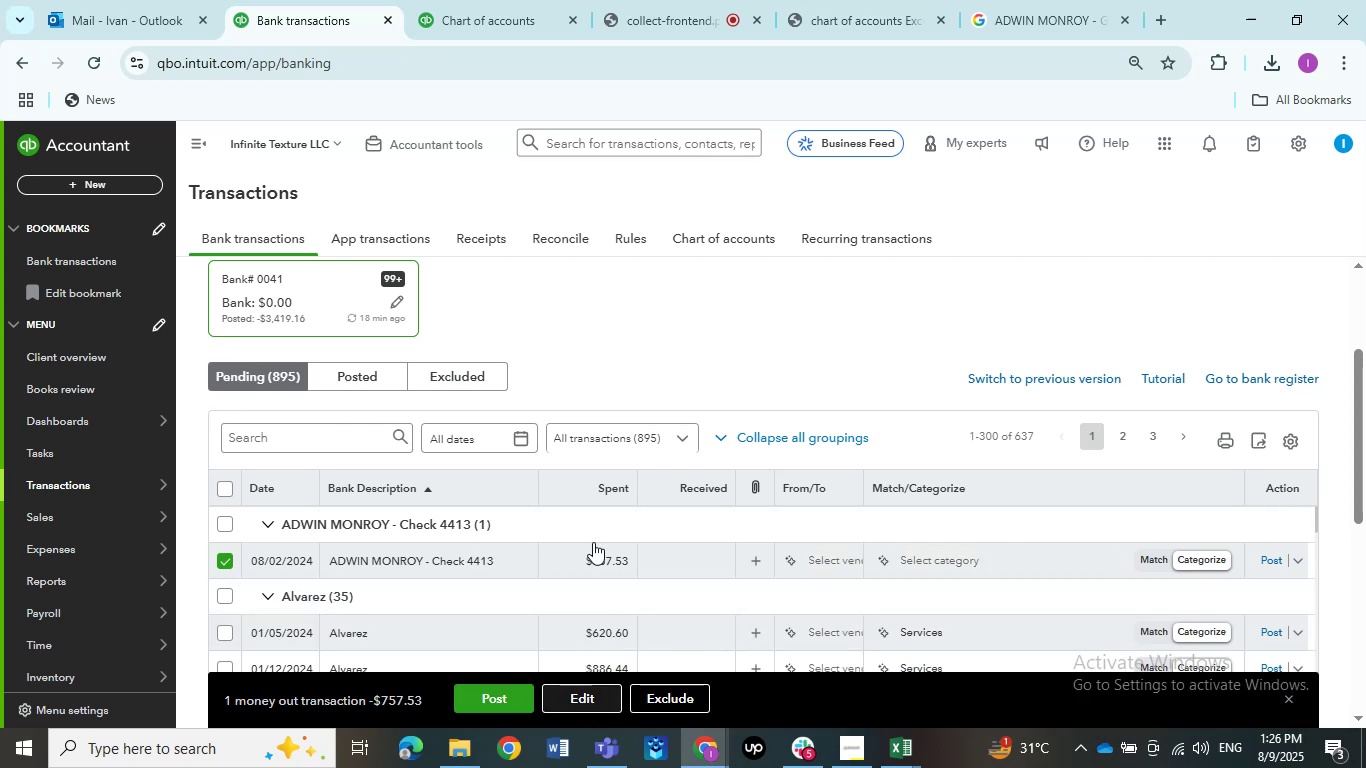 
left_click([564, 378])
 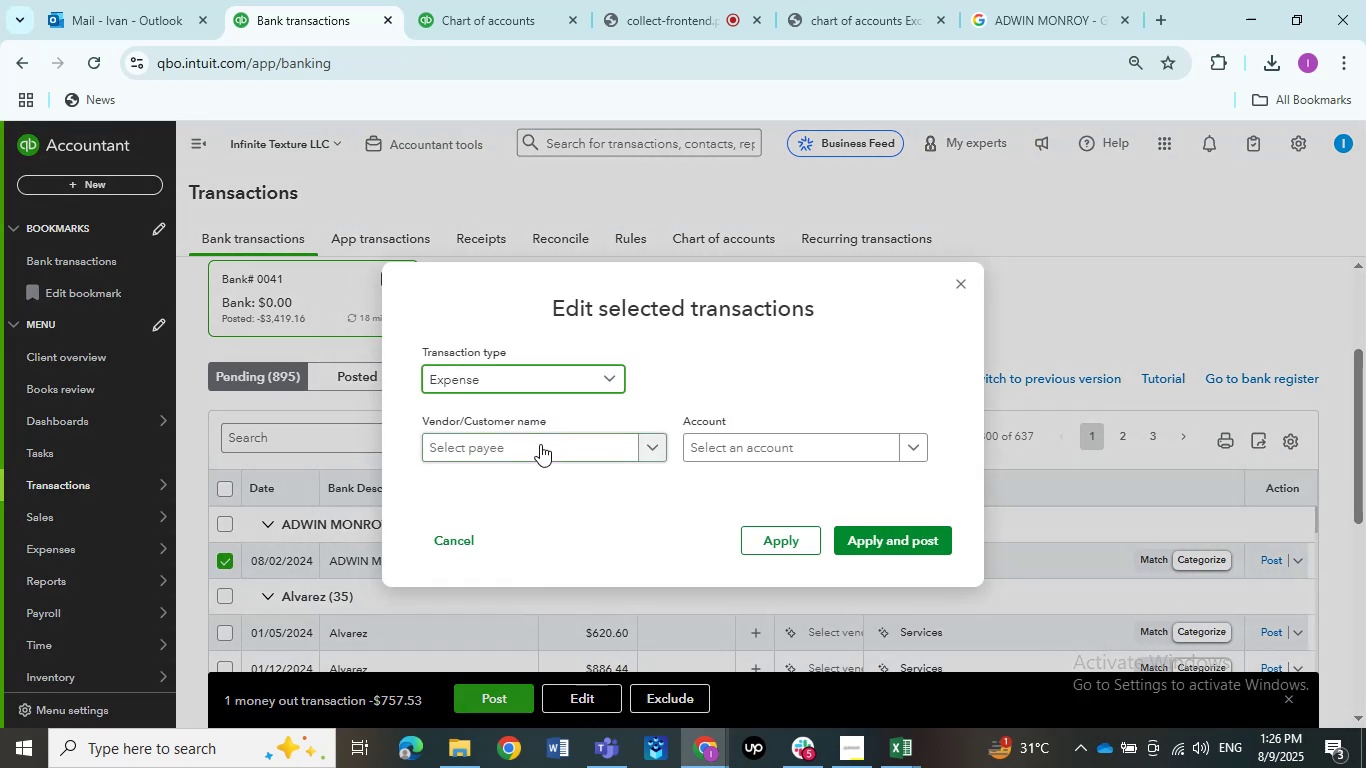 
left_click([746, 445])
 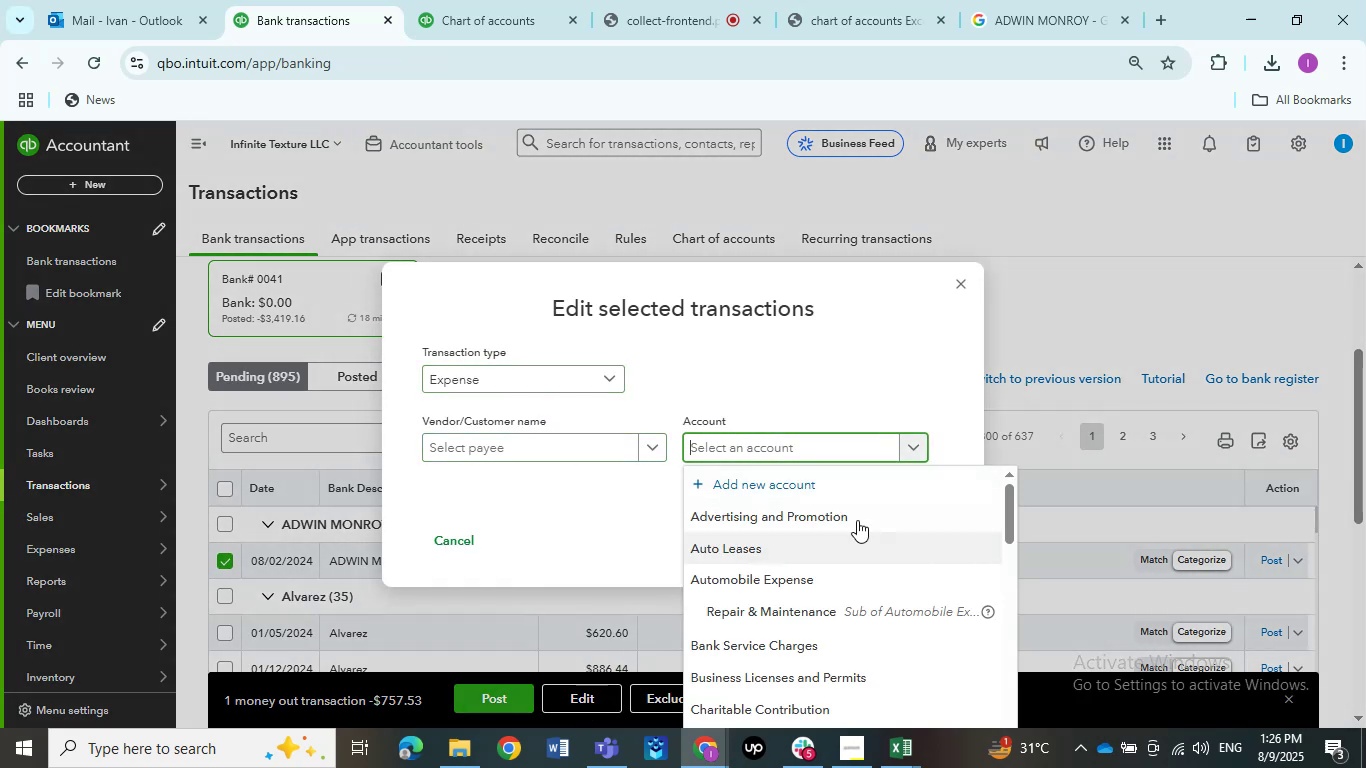 
type(ask )
 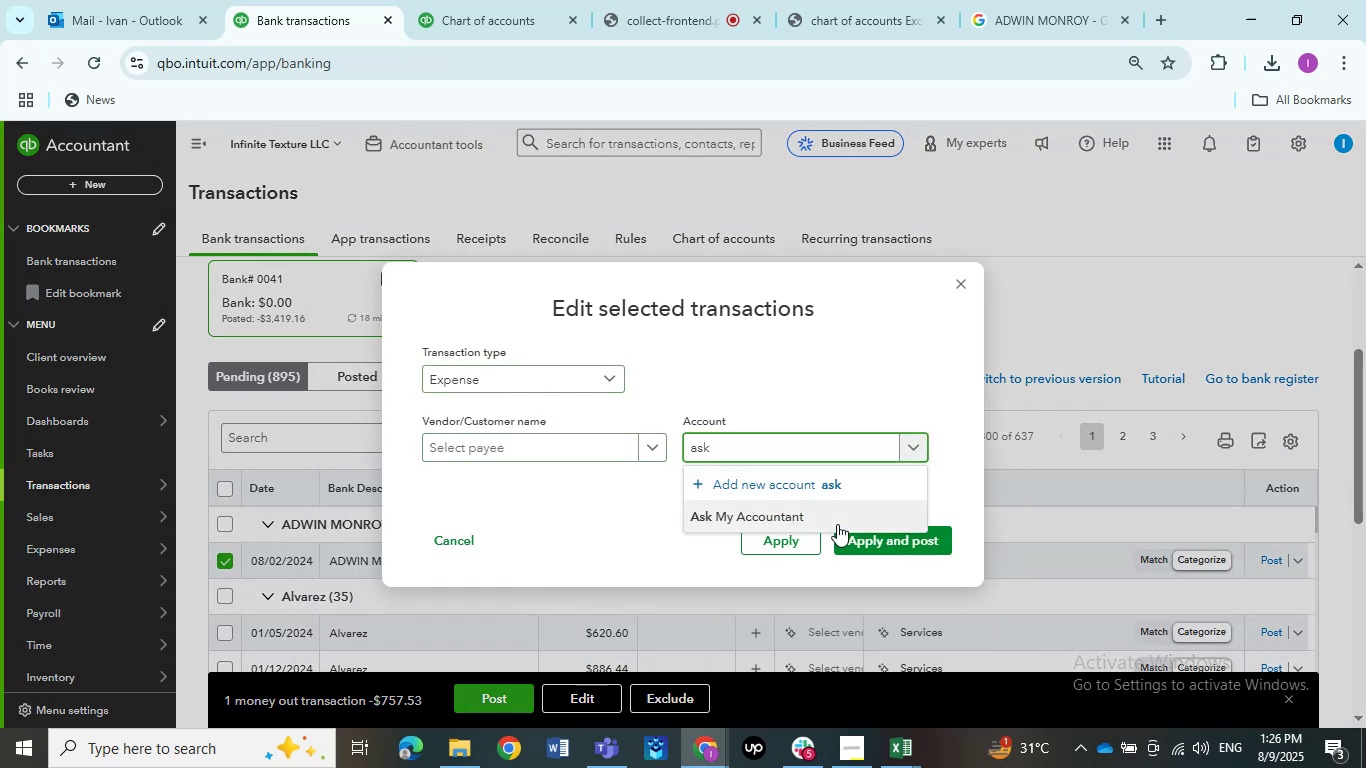 
left_click([837, 524])
 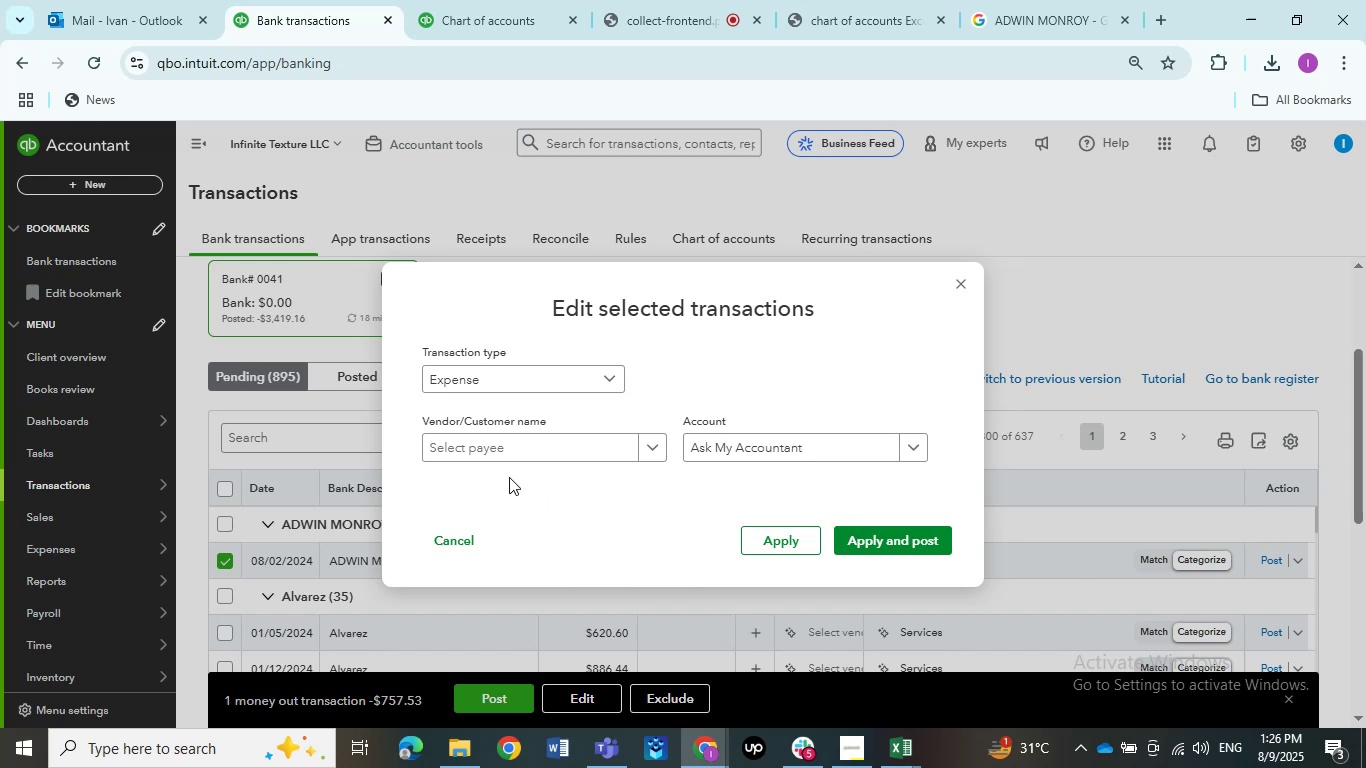 
left_click([486, 449])
 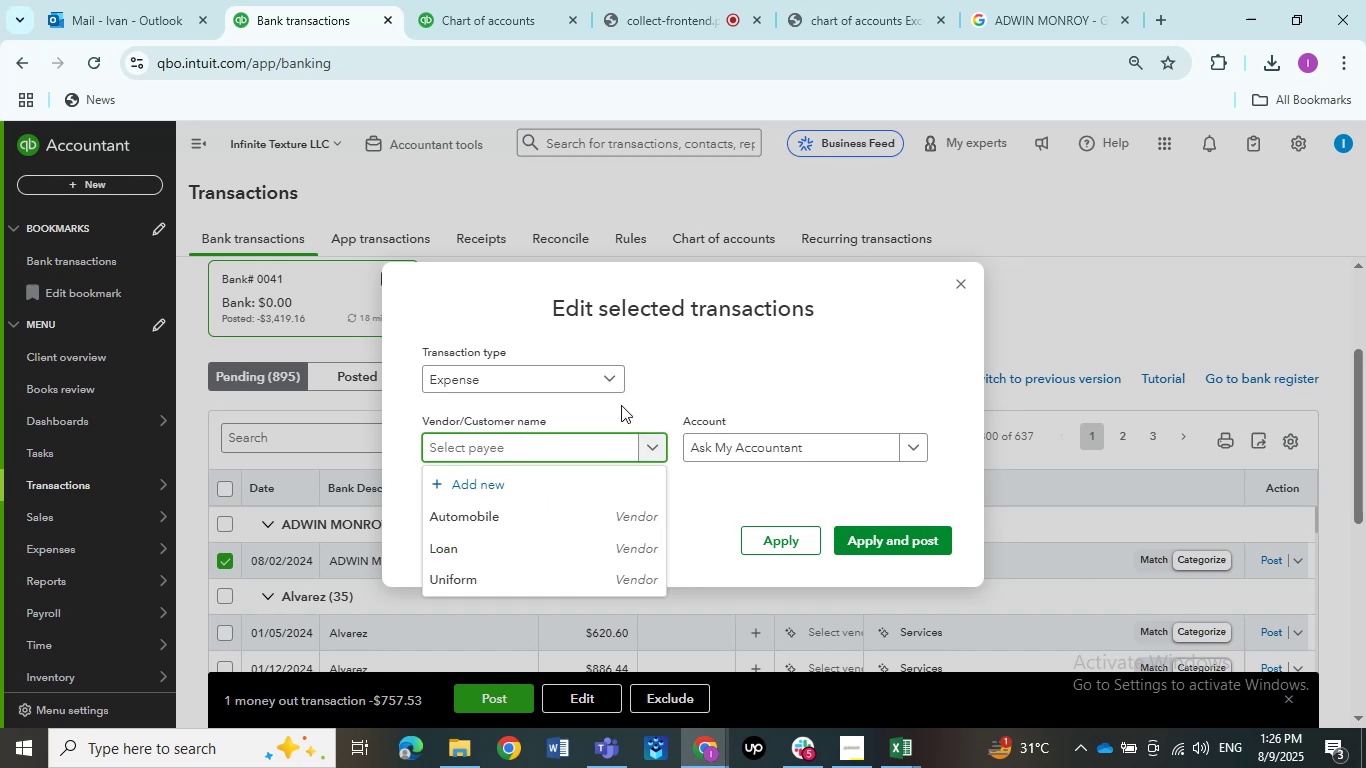 
left_click([622, 405])
 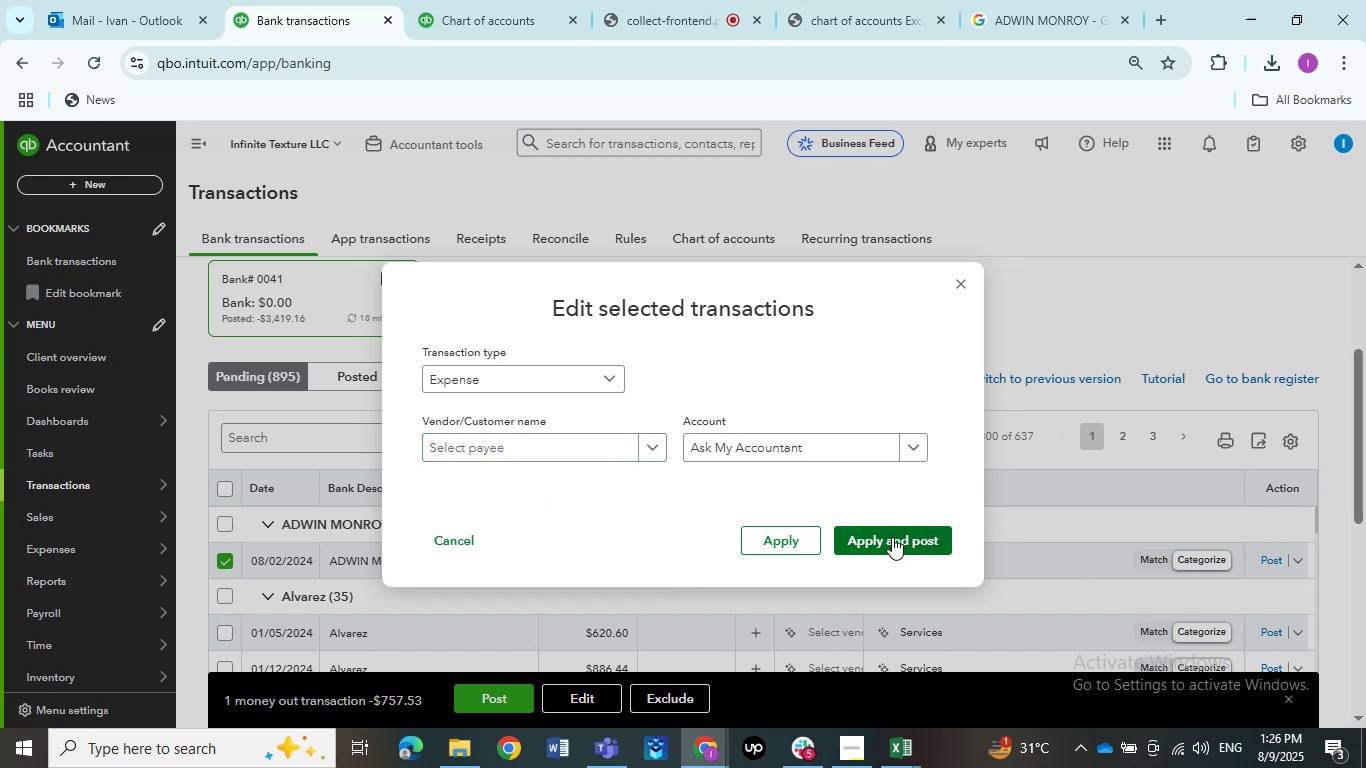 
left_click([892, 534])
 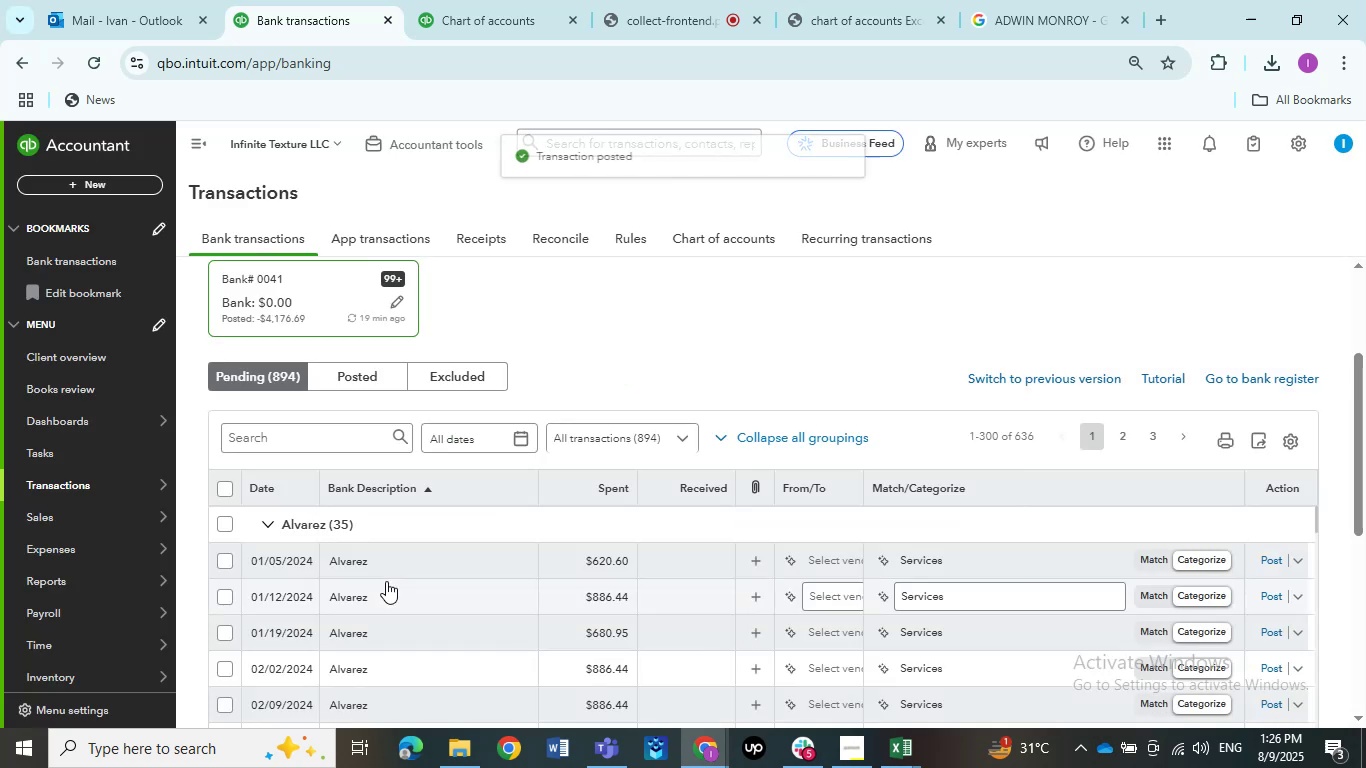 
left_click([385, 570])
 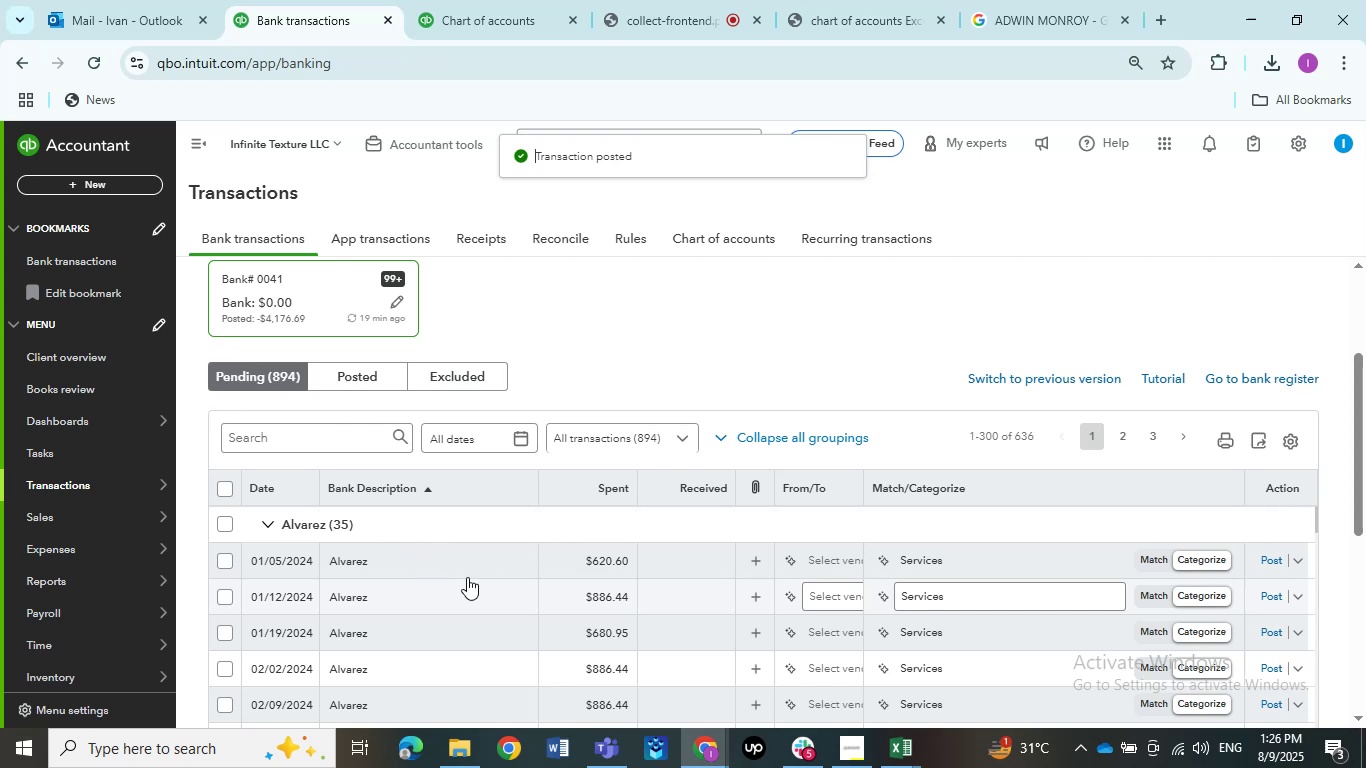 
wait(7.58)
 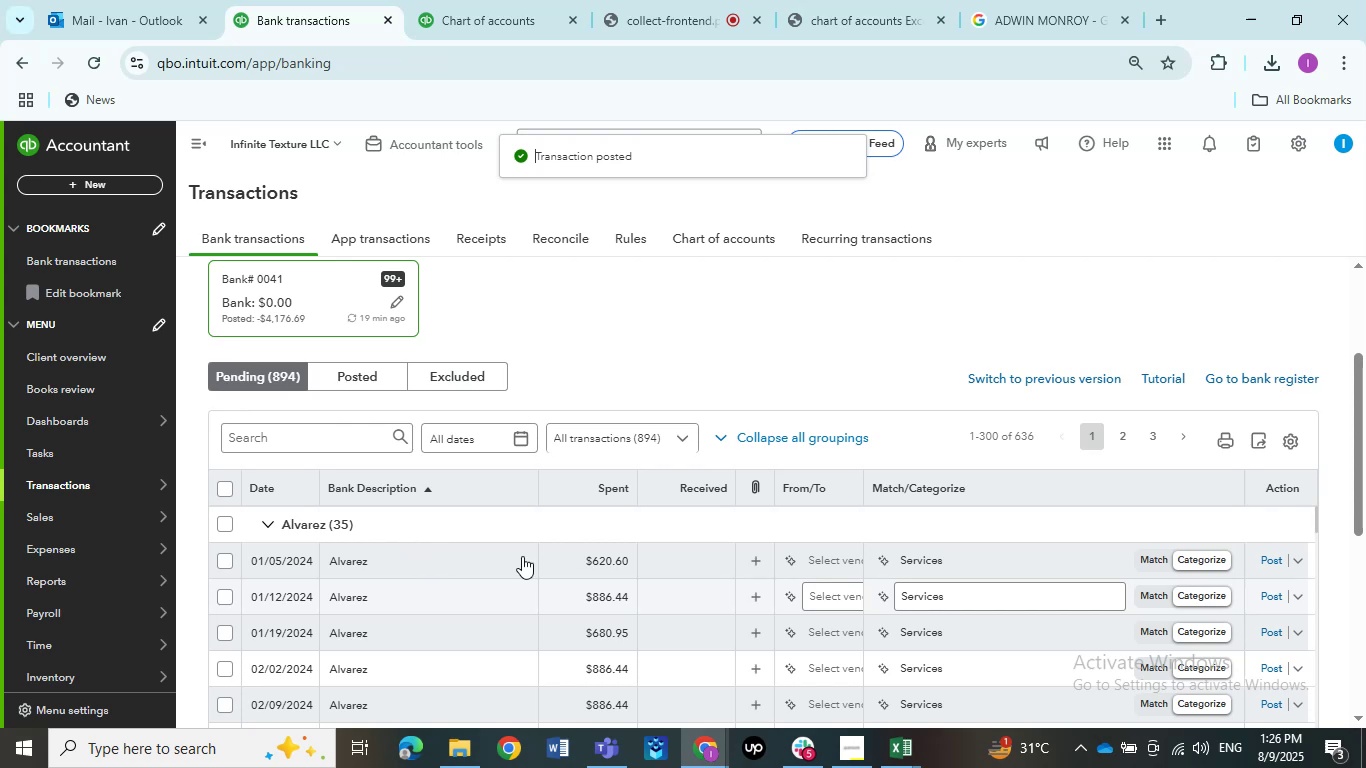 
scroll: coordinate [497, 612], scroll_direction: down, amount: 2.0
 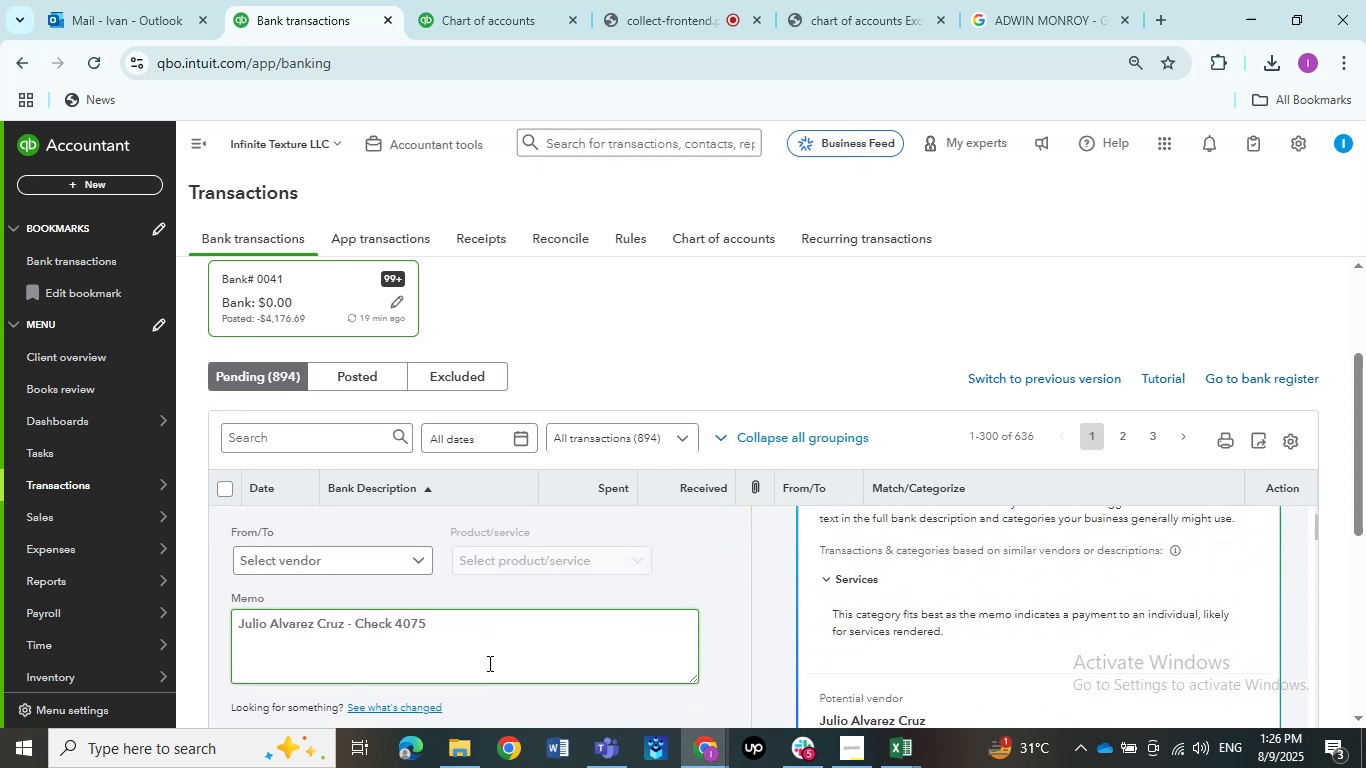 
scroll: coordinate [478, 683], scroll_direction: up, amount: 3.0
 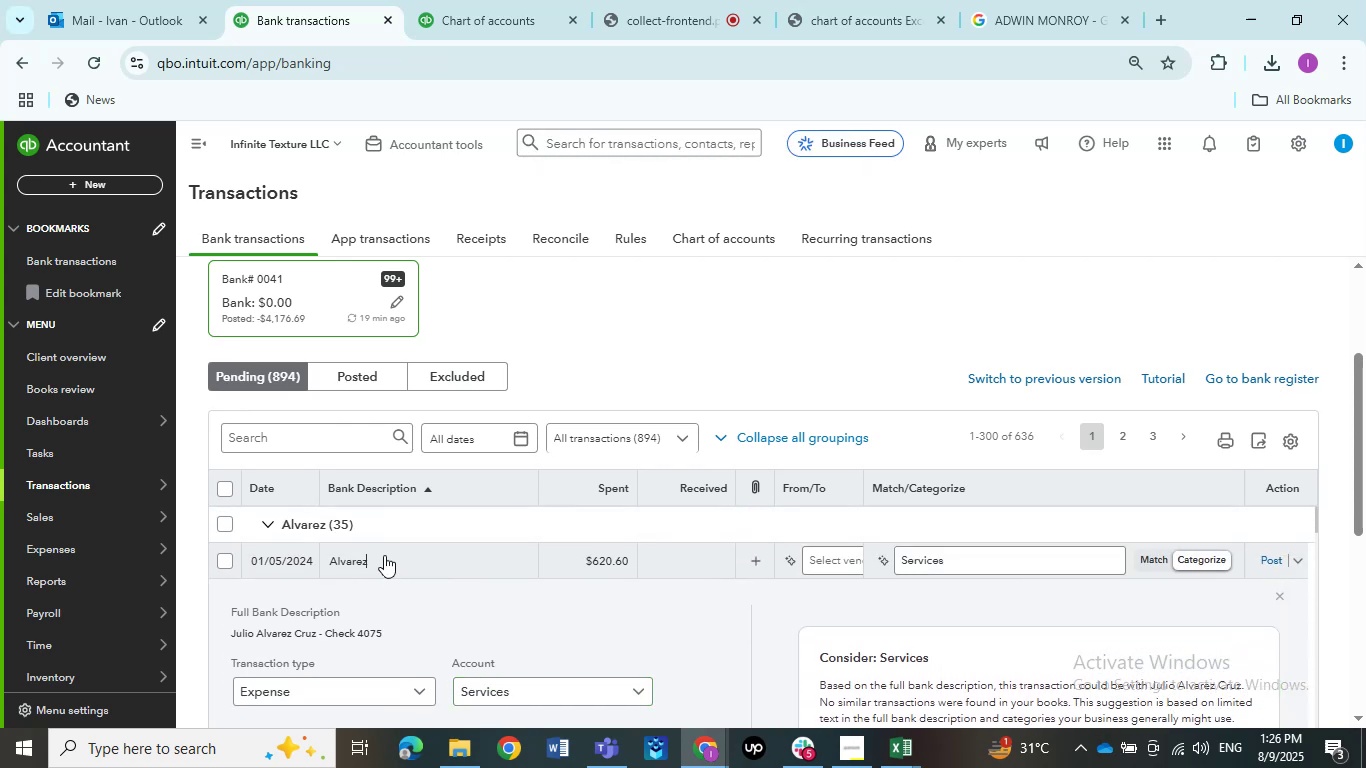 
left_click([384, 555])
 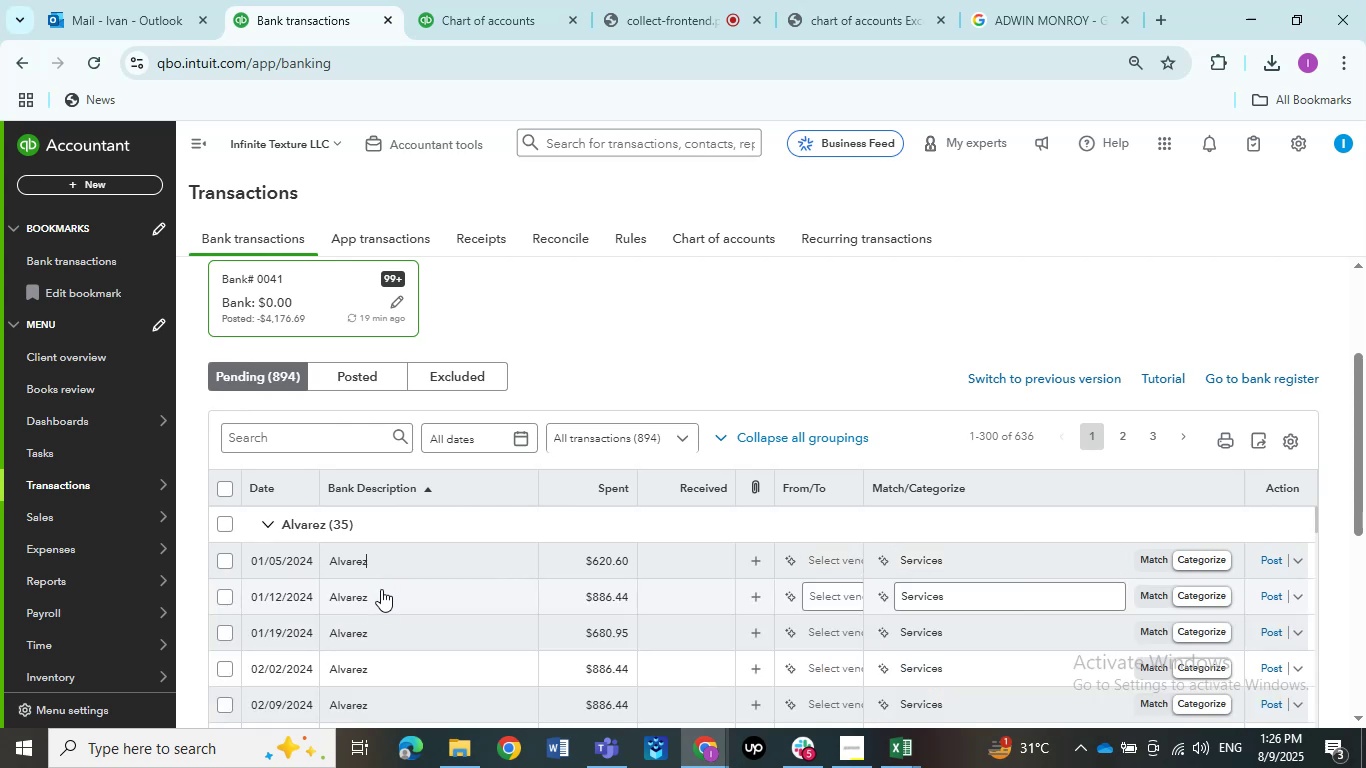 
left_click([381, 593])
 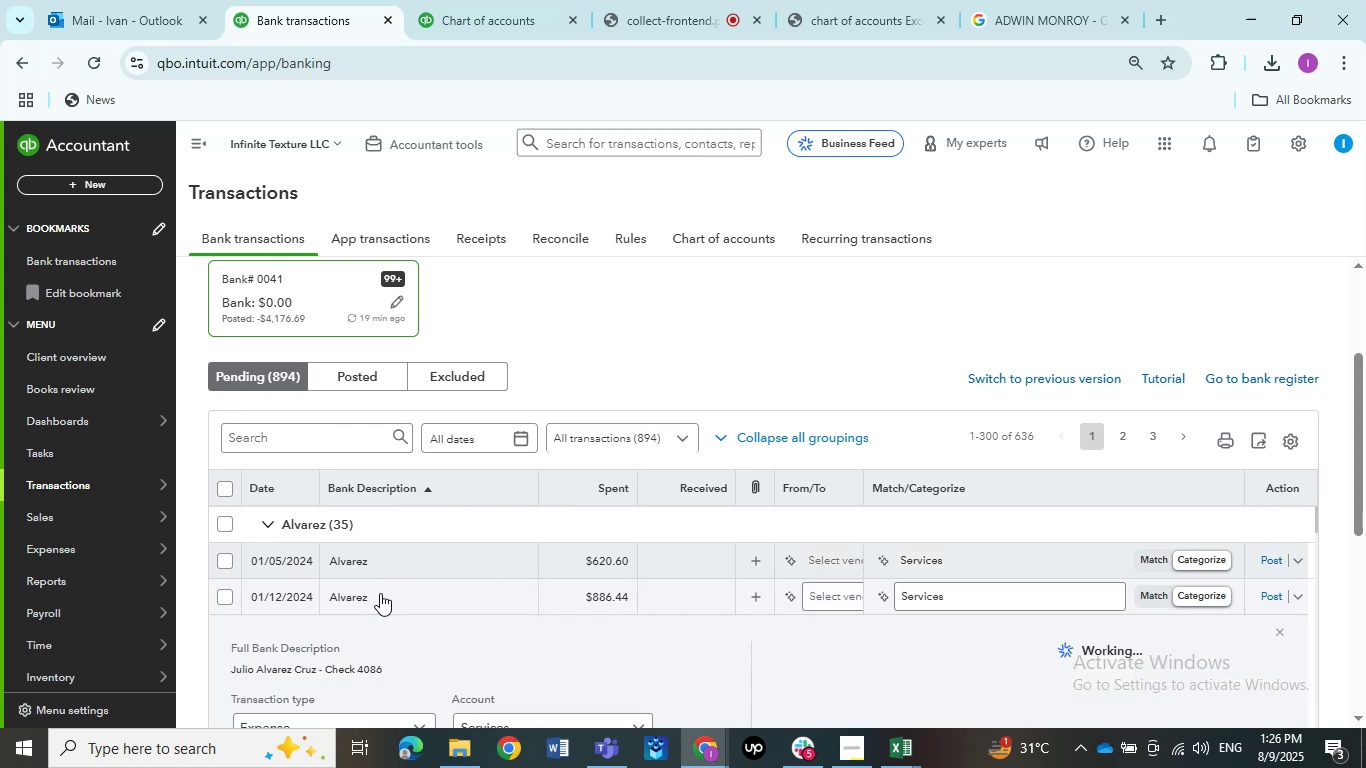 
left_click([380, 593])
 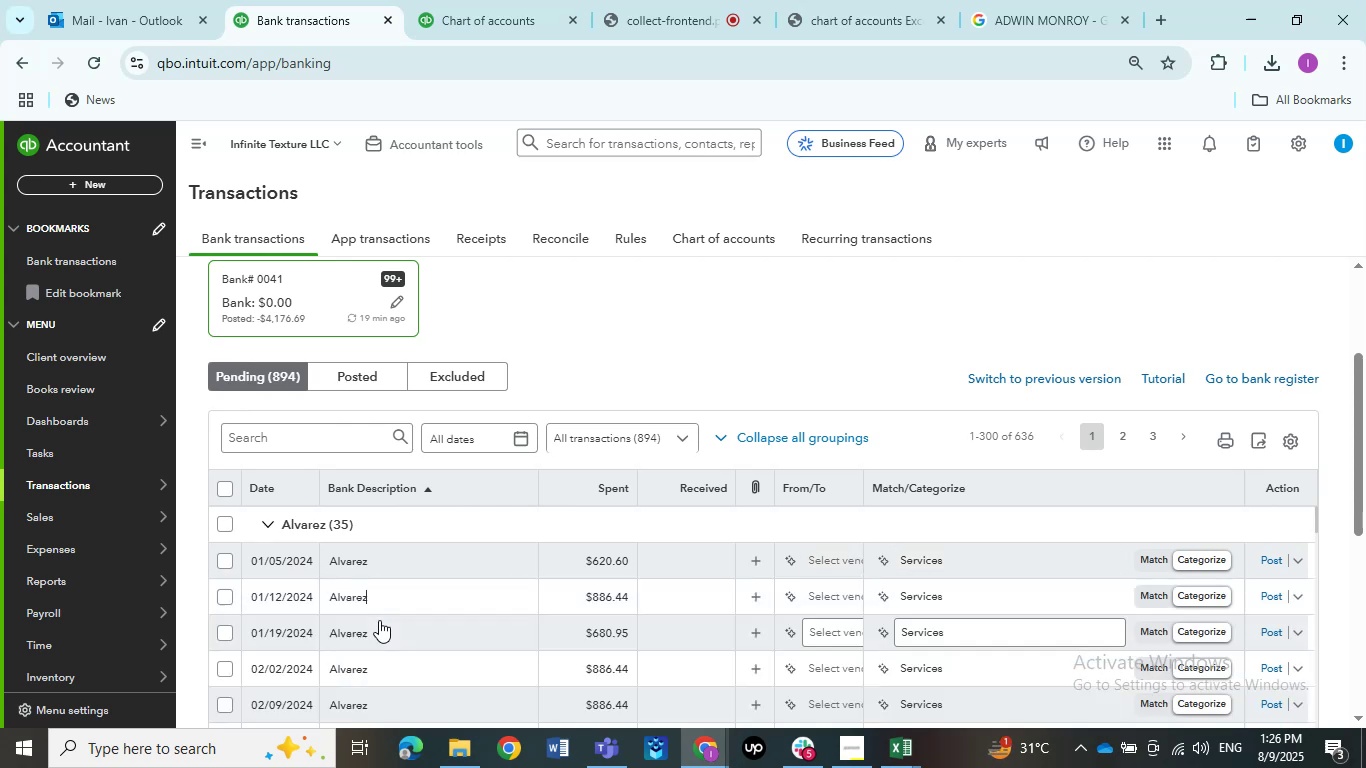 
left_click([379, 620])
 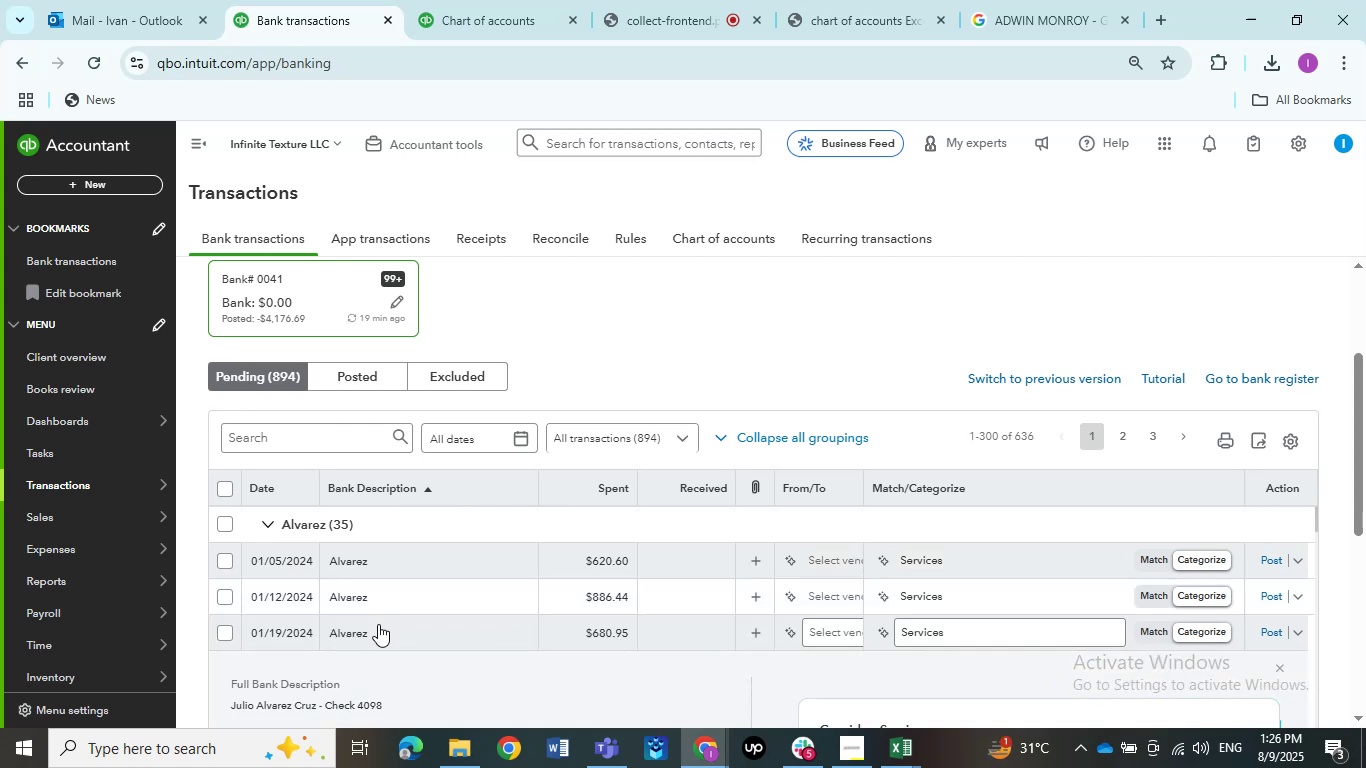 
scroll: coordinate [518, 593], scroll_direction: down, amount: 6.0
 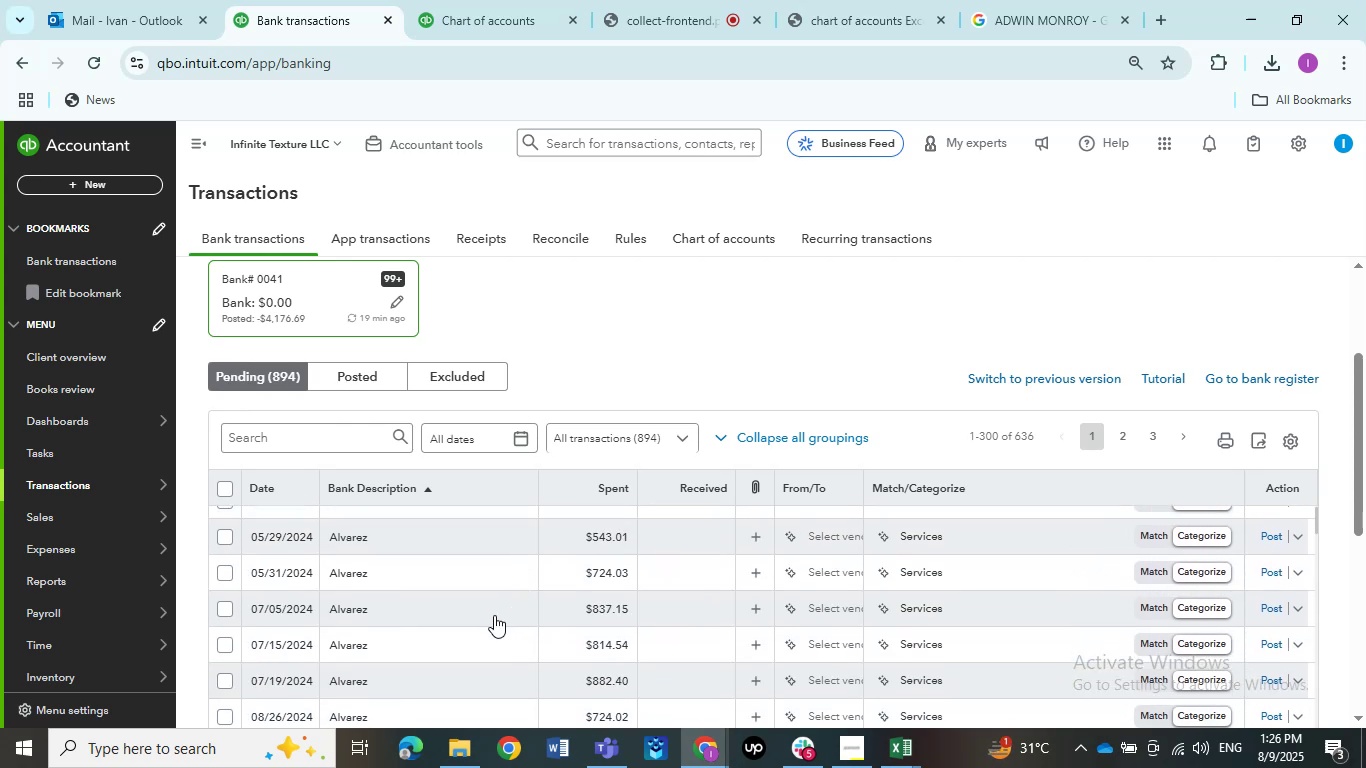 
left_click([492, 615])
 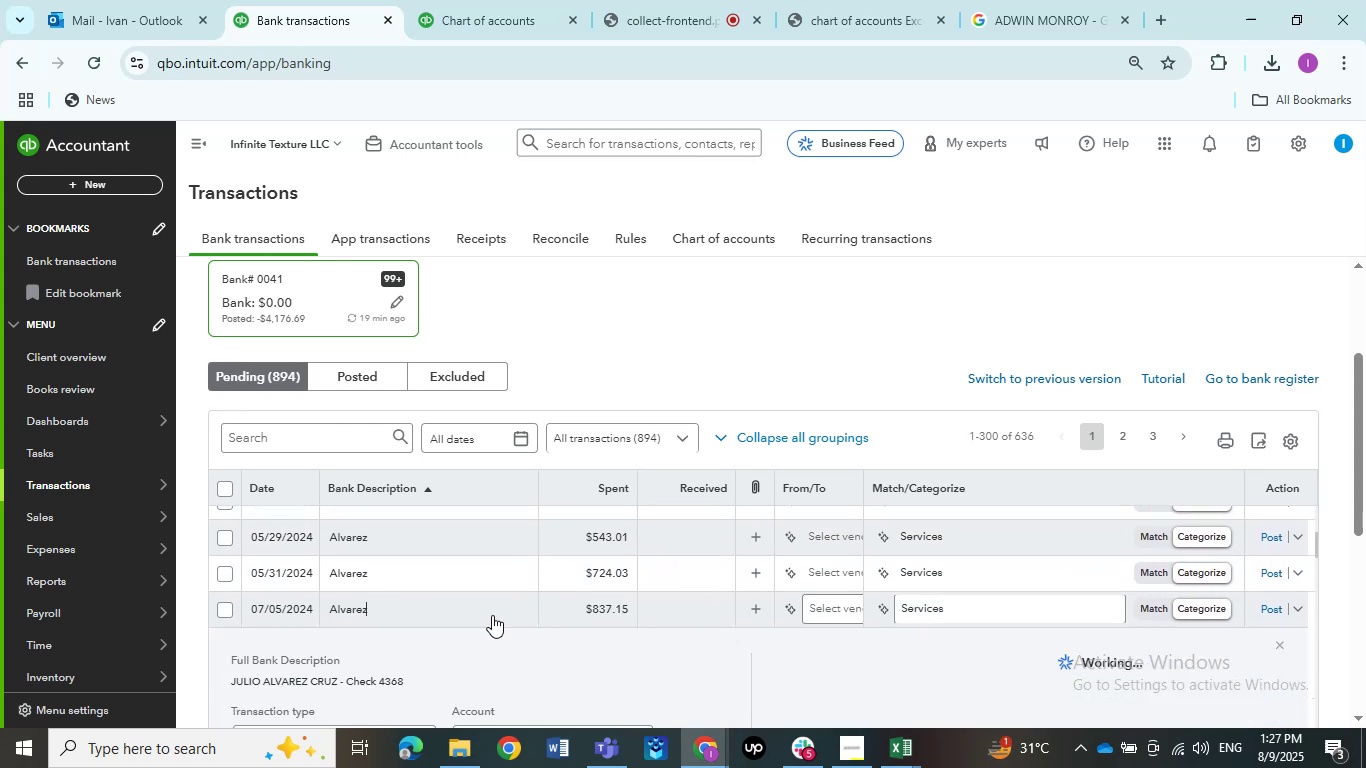 
left_click([492, 615])
 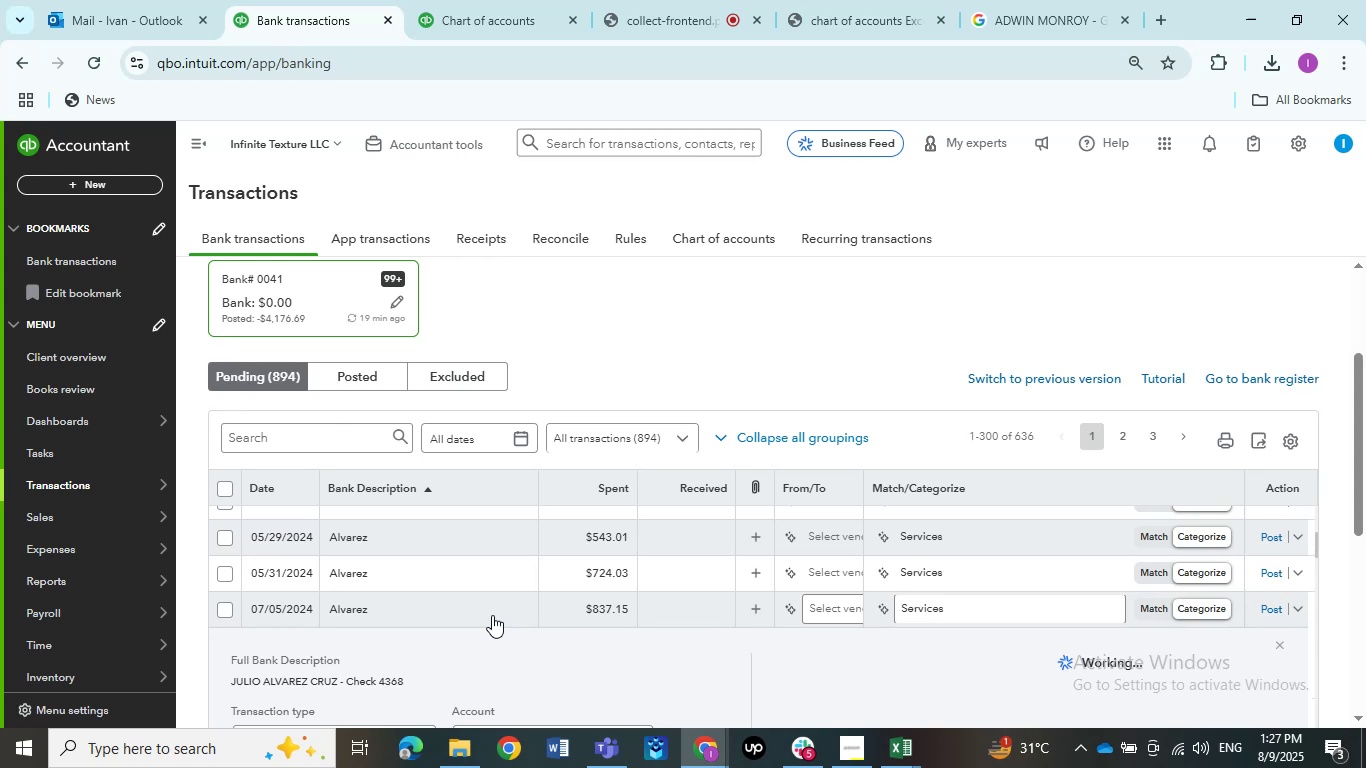 
scroll: coordinate [492, 615], scroll_direction: down, amount: 2.0
 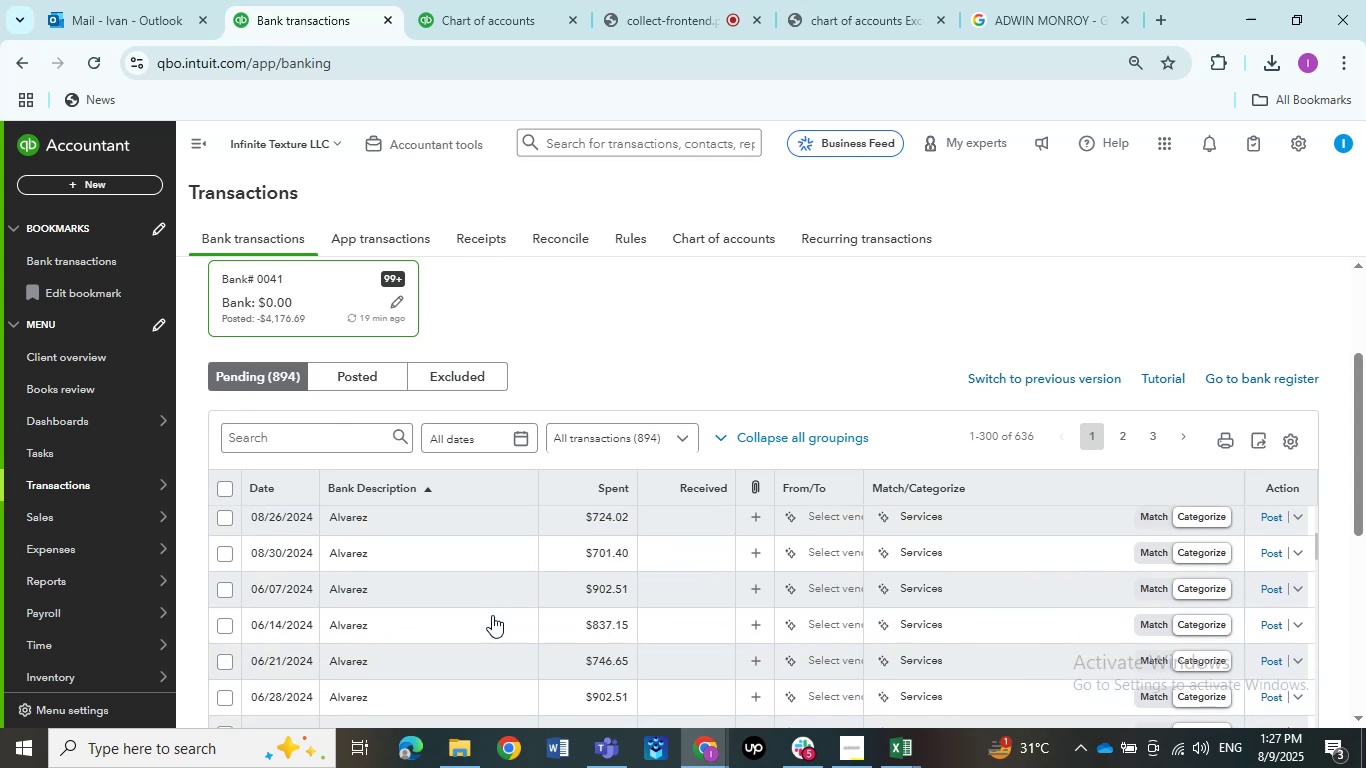 
scroll: coordinate [492, 611], scroll_direction: up, amount: 28.0
 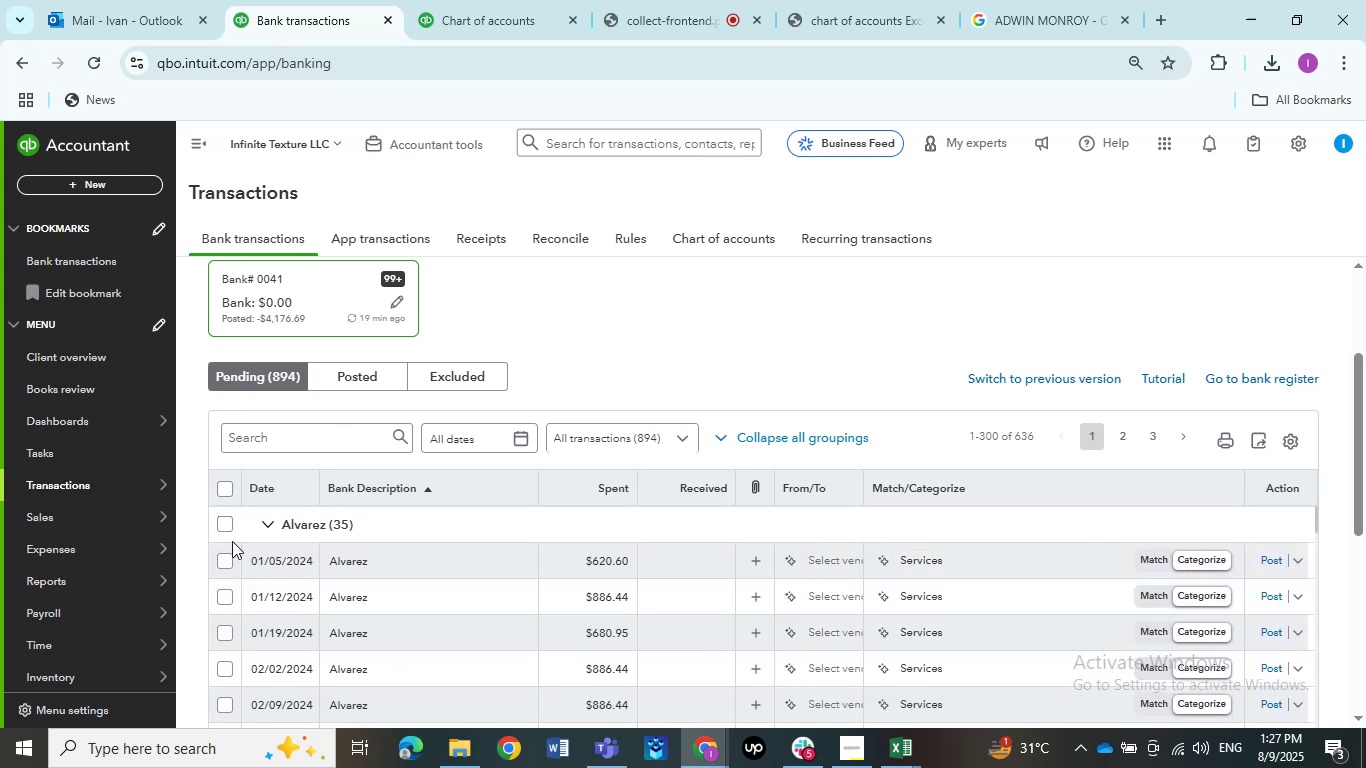 
left_click([225, 529])
 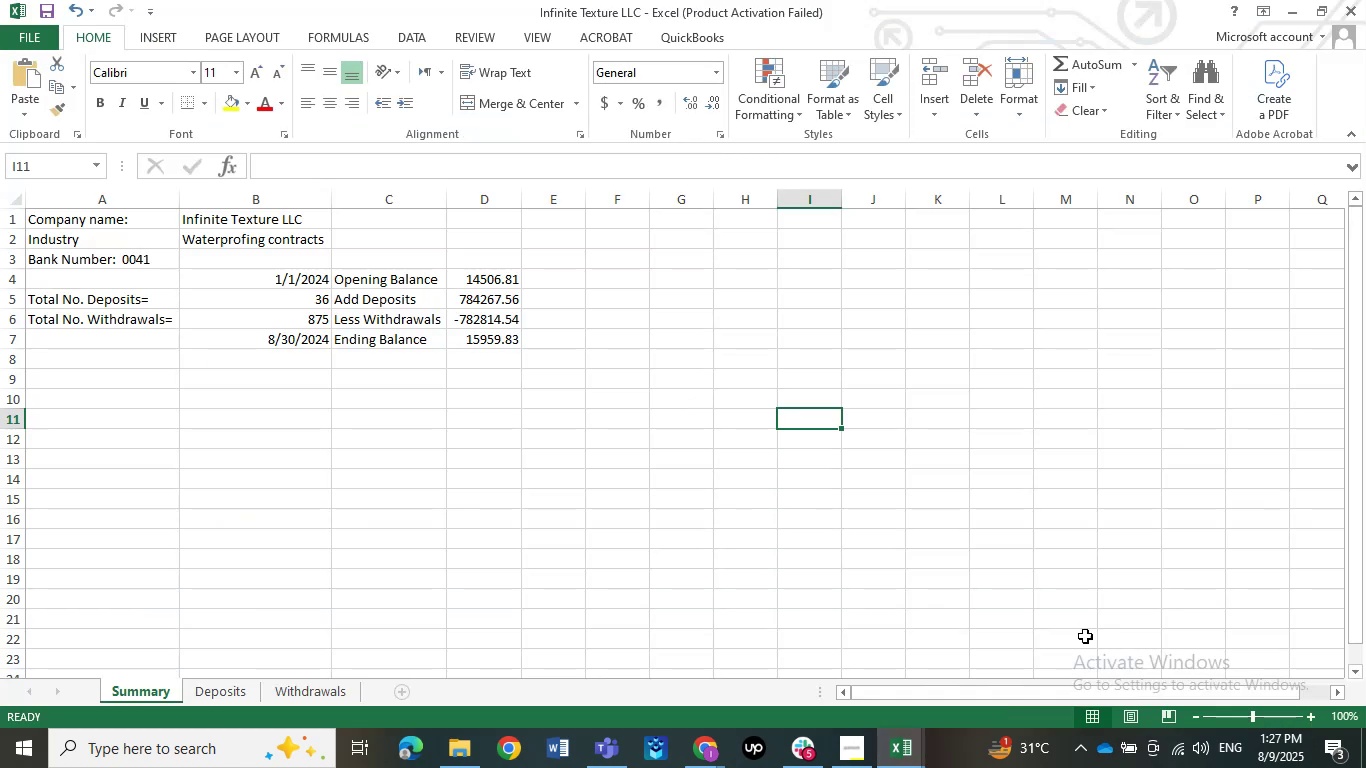 
wait(5.77)
 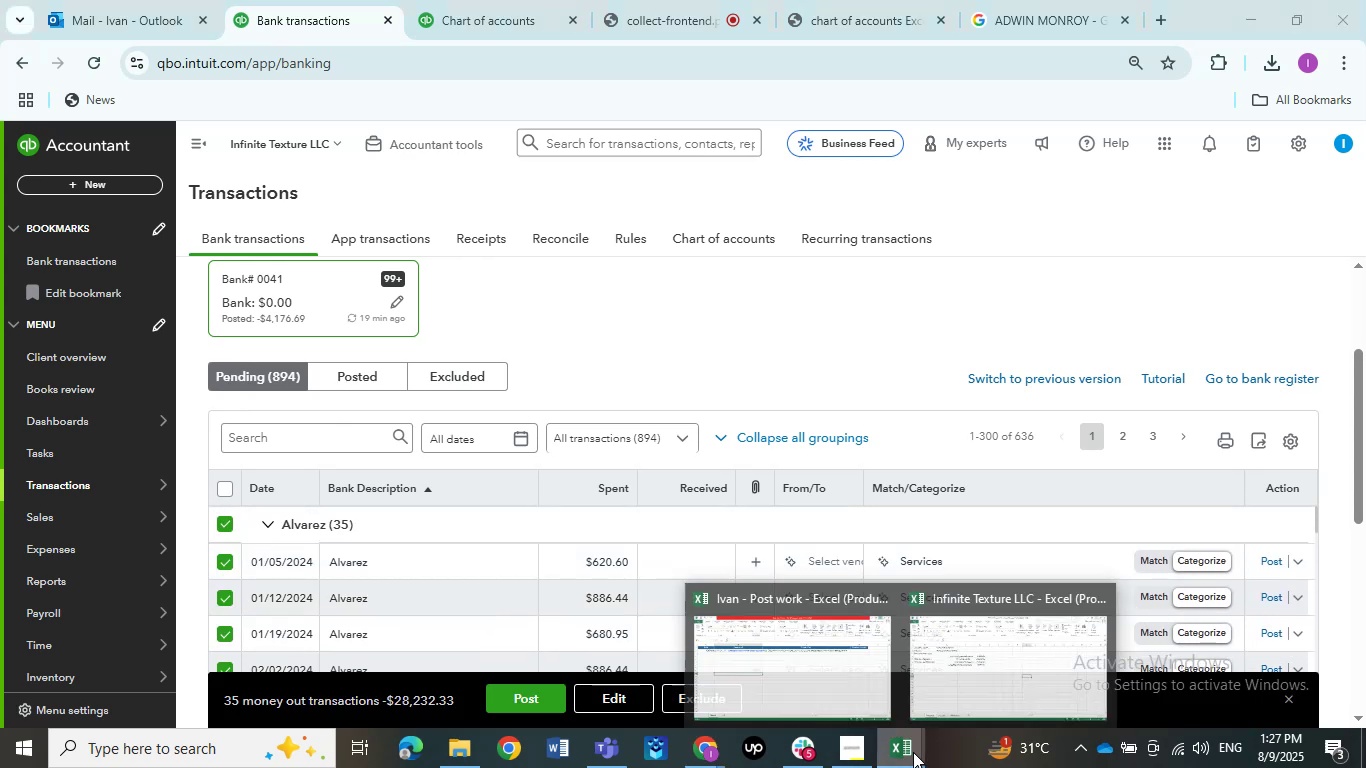 
left_click([1285, 13])
 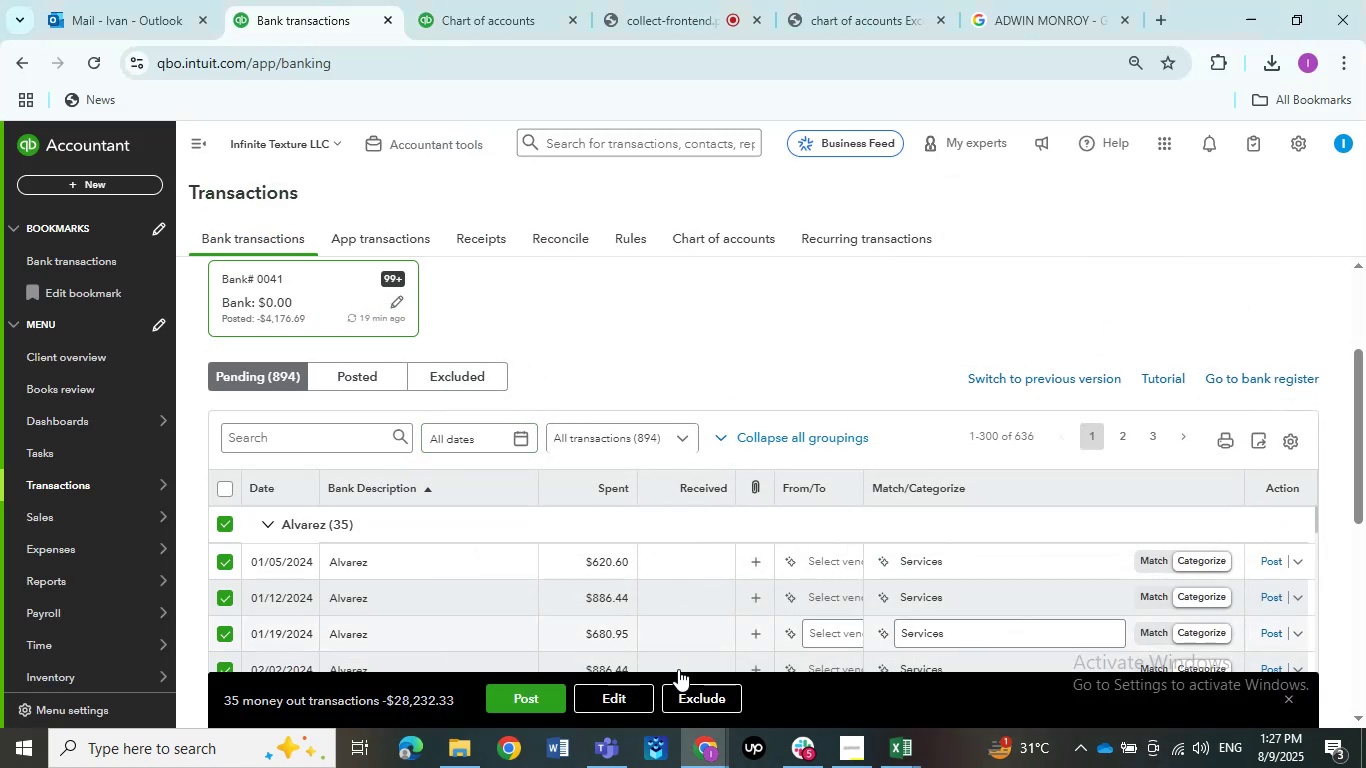 
left_click([636, 704])
 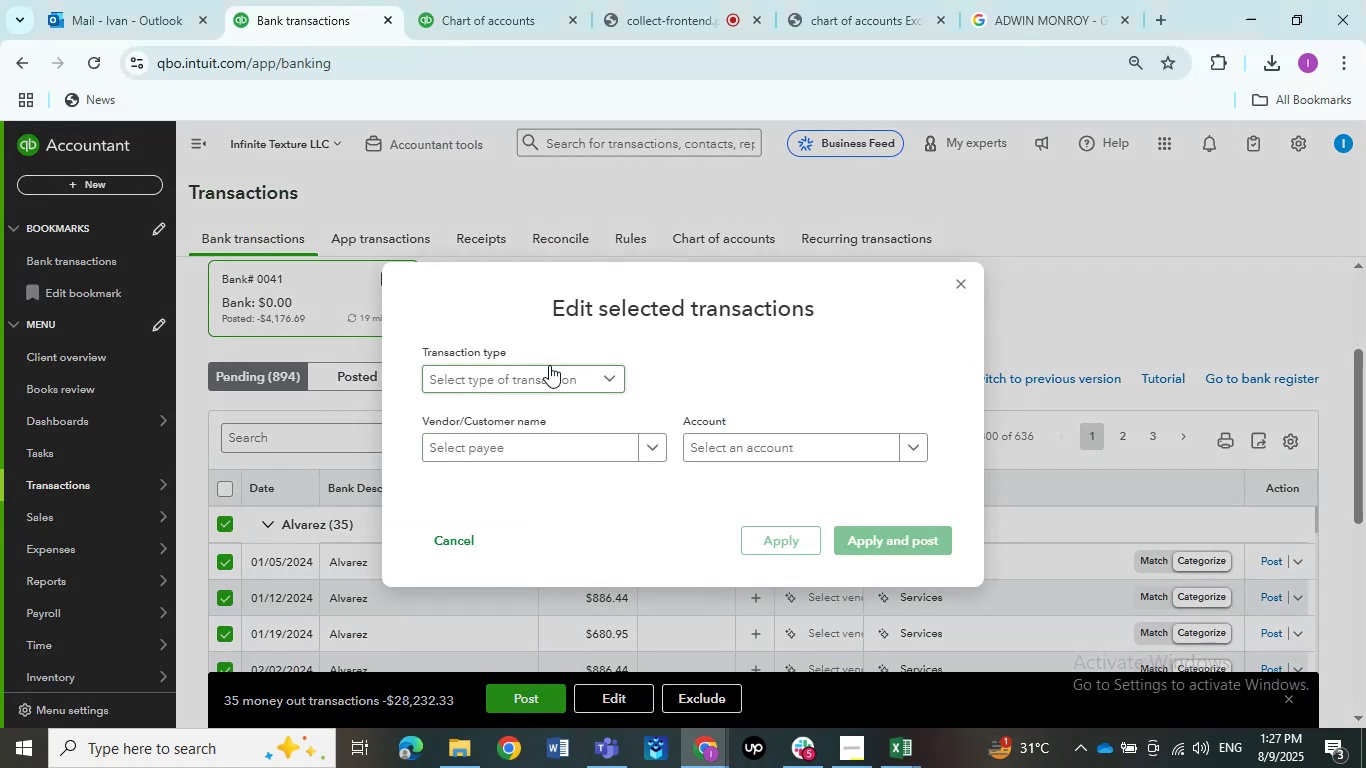 
left_click([548, 372])
 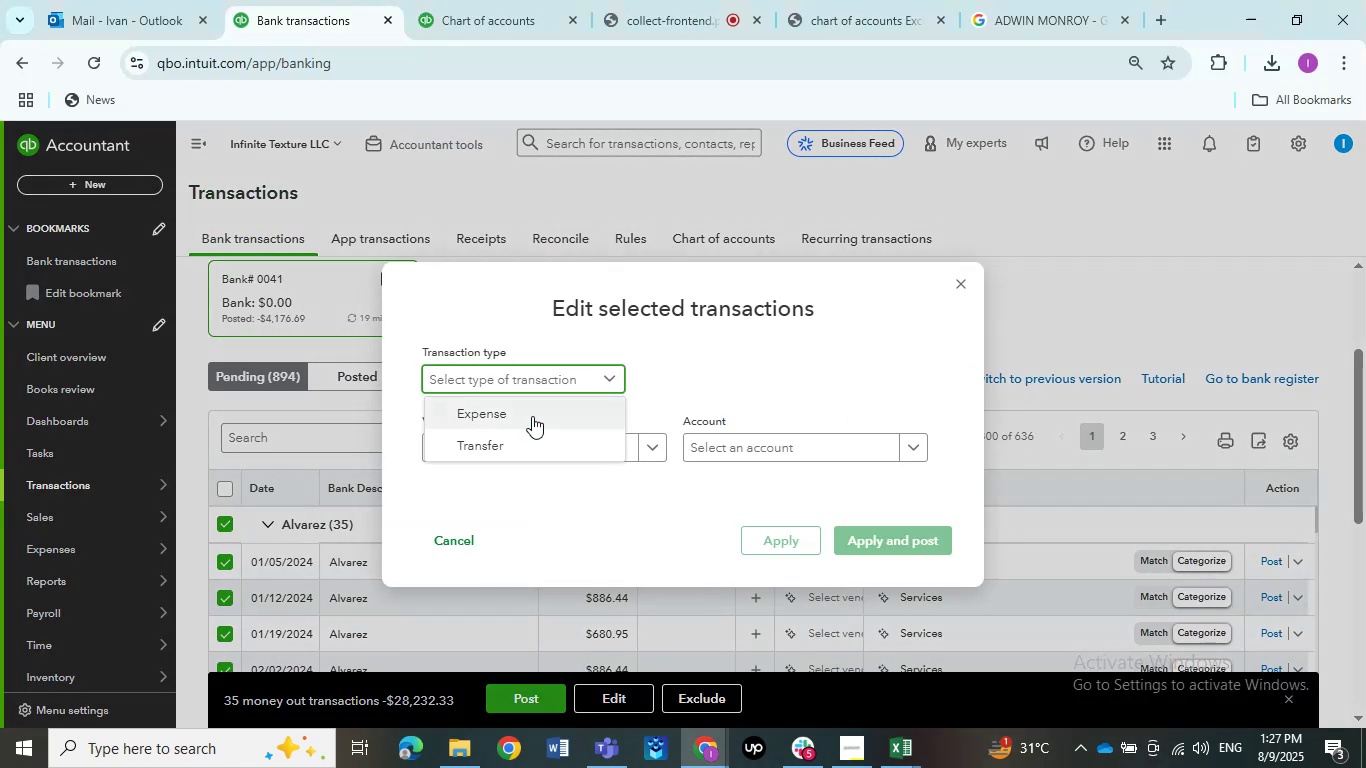 
left_click([532, 416])
 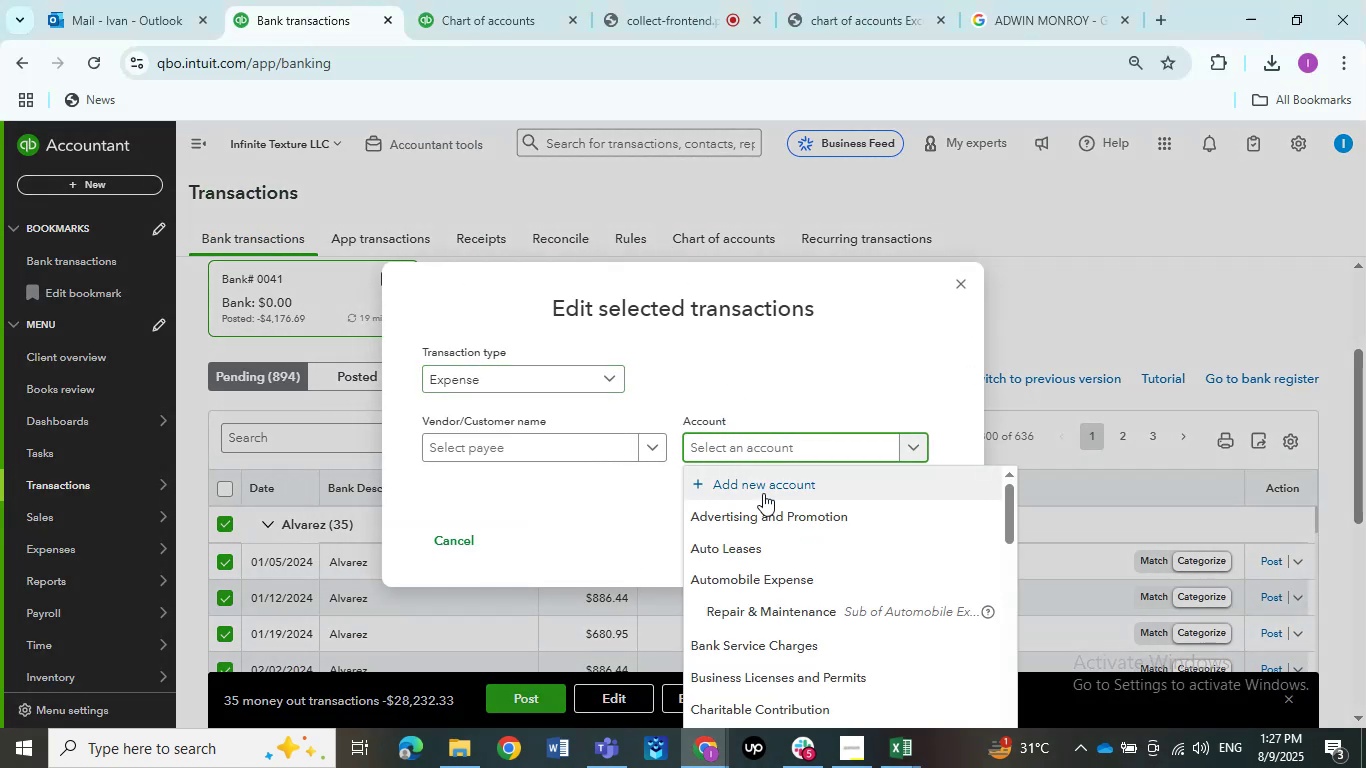 
type(mi)
 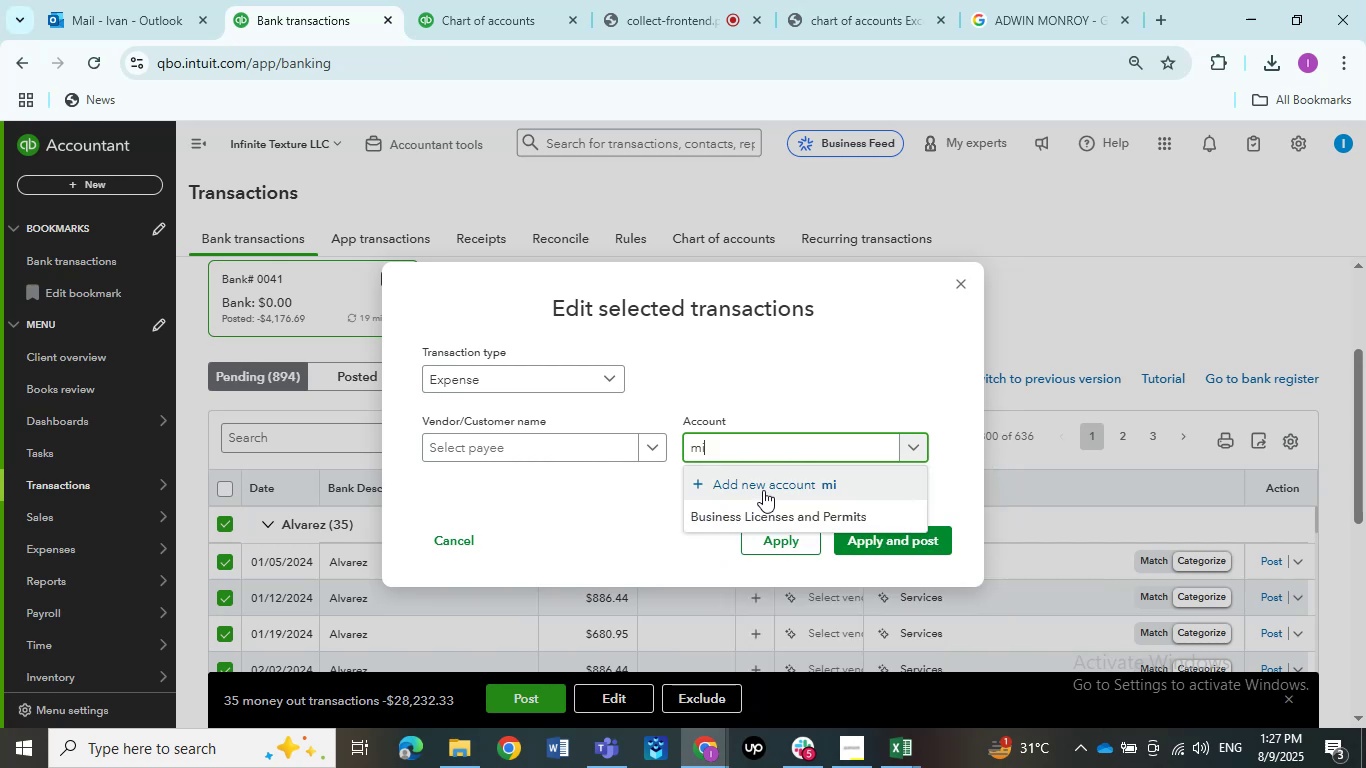 
hold_key(key=Backspace, duration=0.69)
 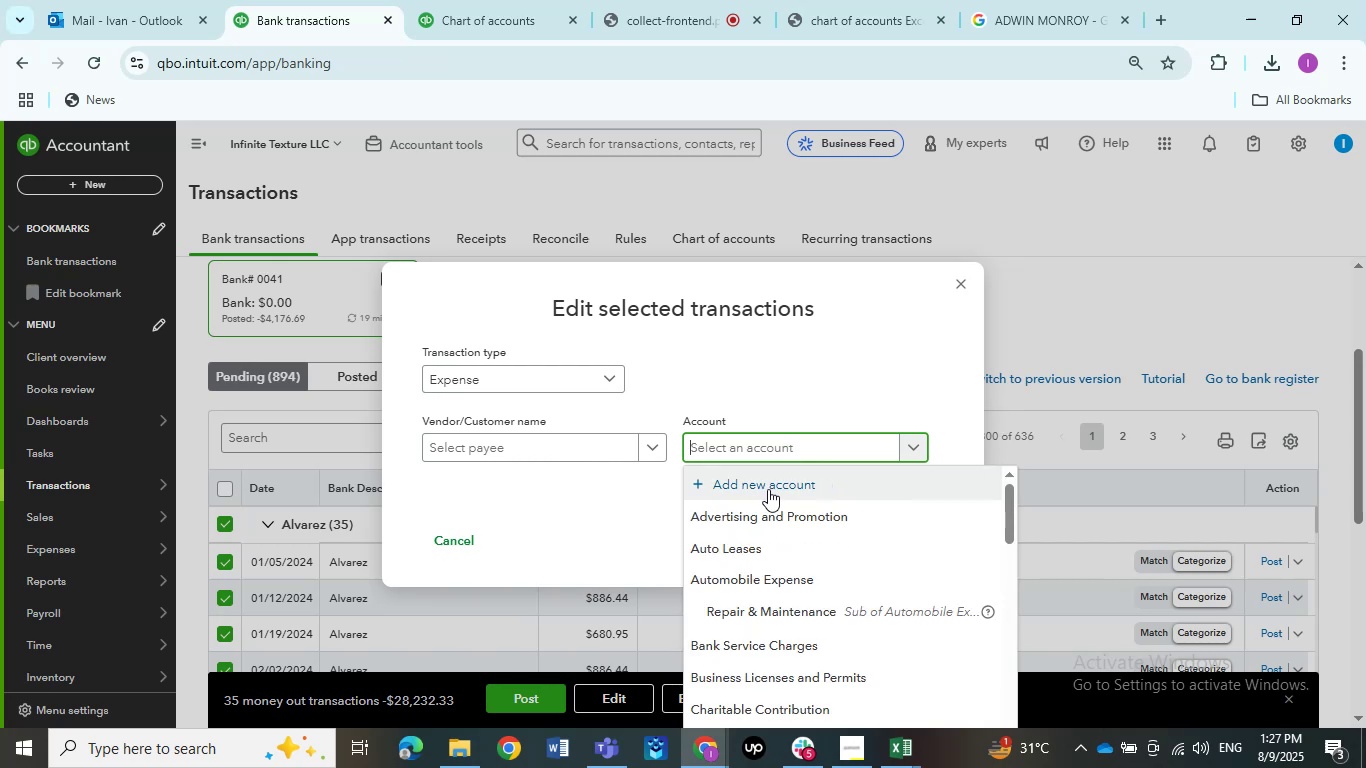 
type(ask)
 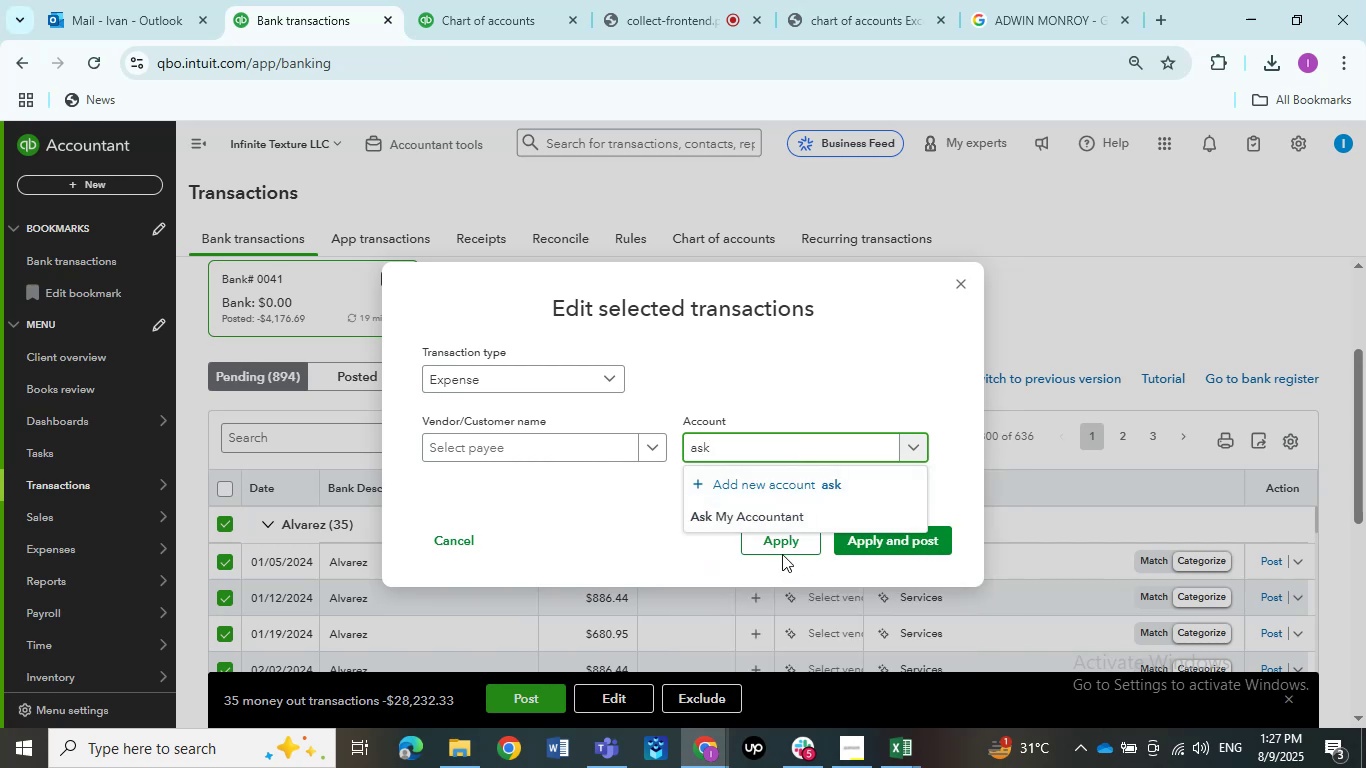 
left_click([765, 514])
 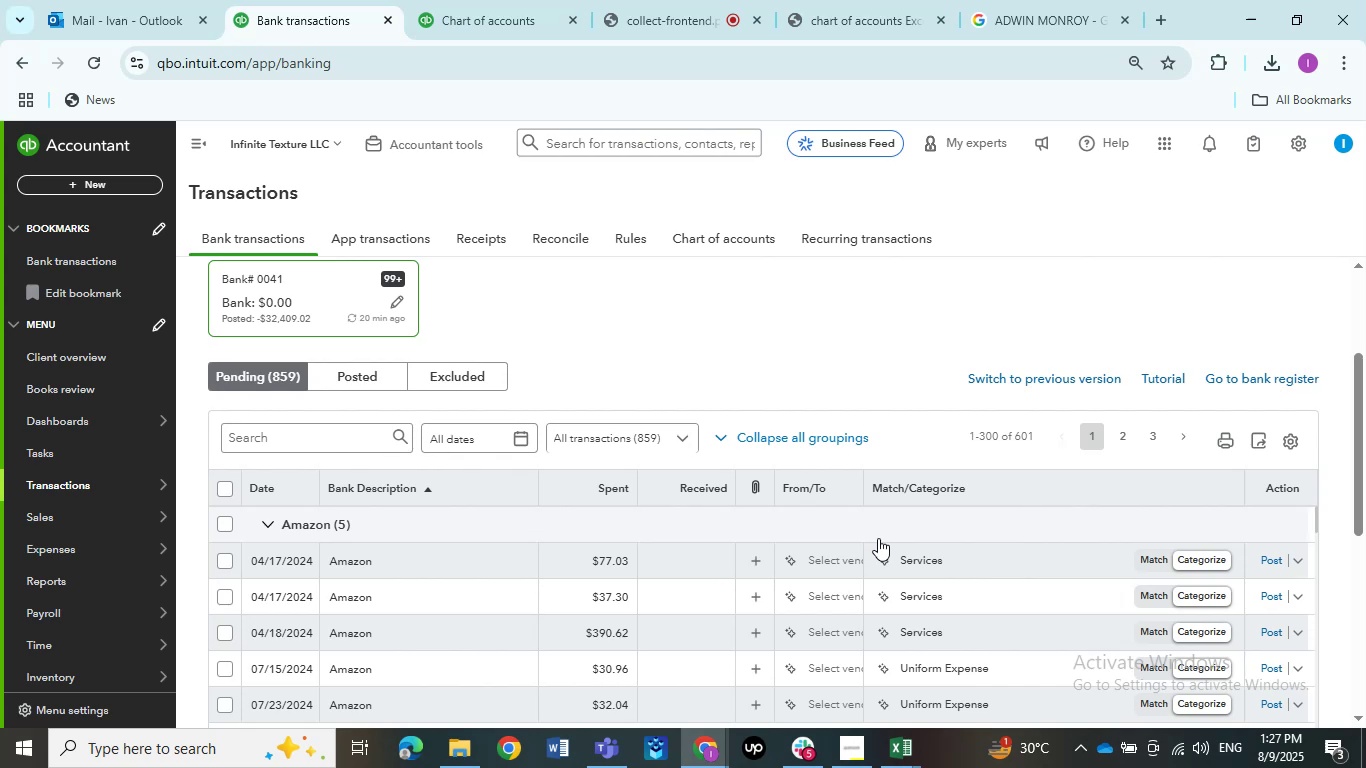 
wait(32.48)
 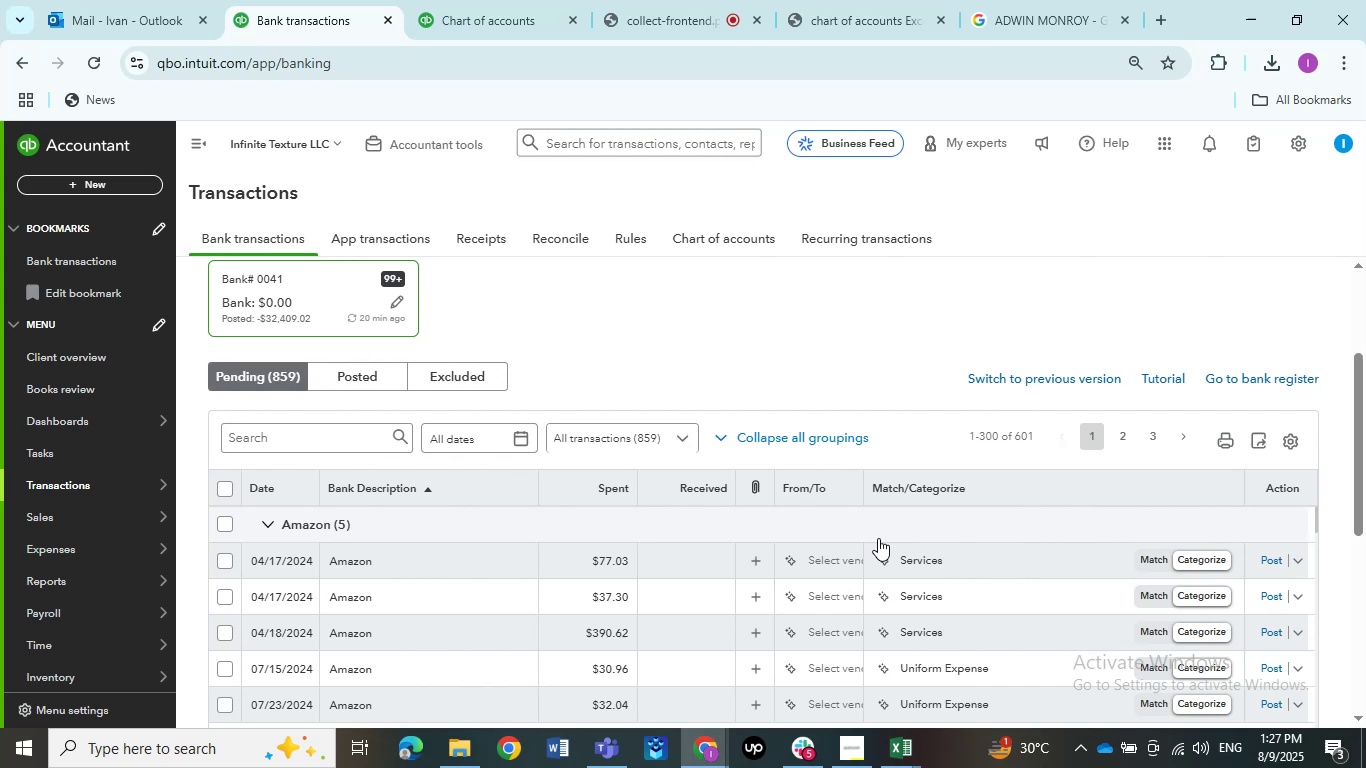 
scroll: coordinate [567, 526], scroll_direction: down, amount: 1.0
 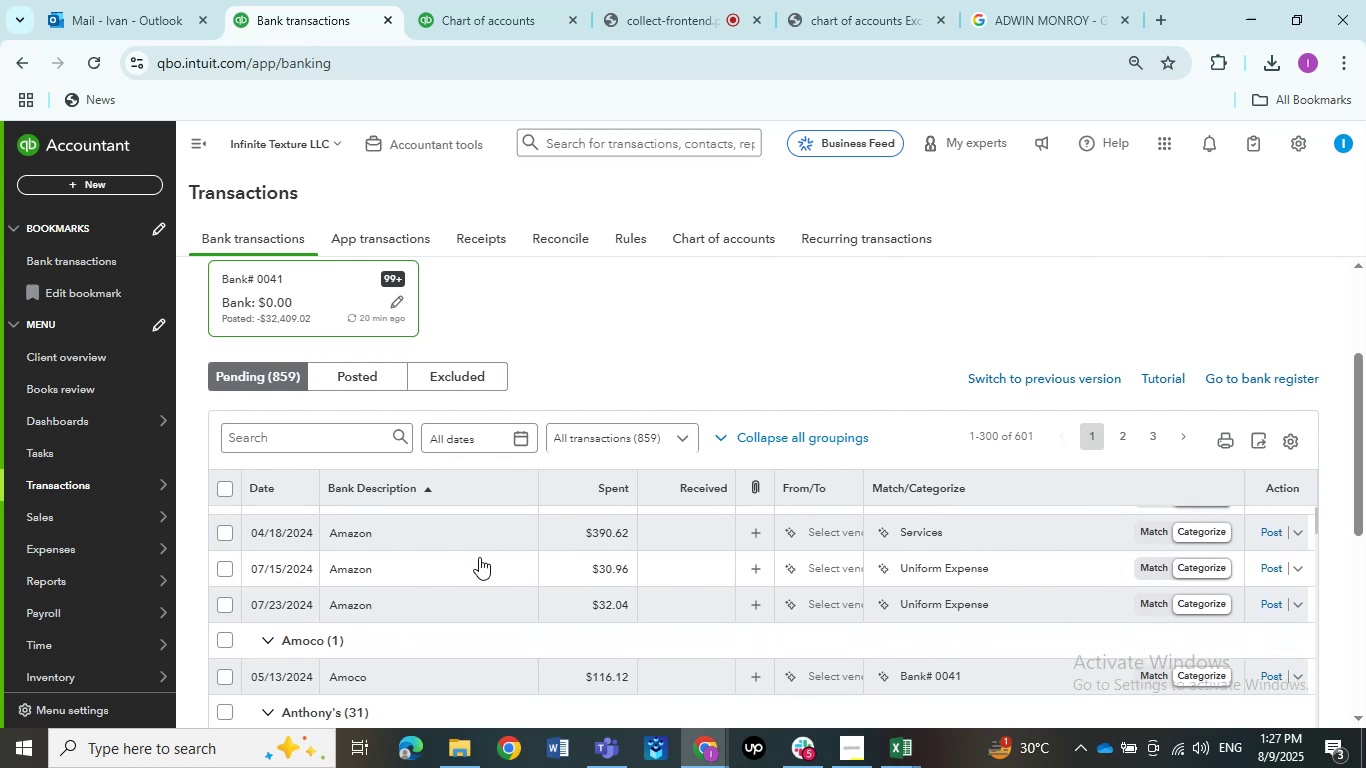 
scroll: coordinate [478, 557], scroll_direction: up, amount: 1.0
 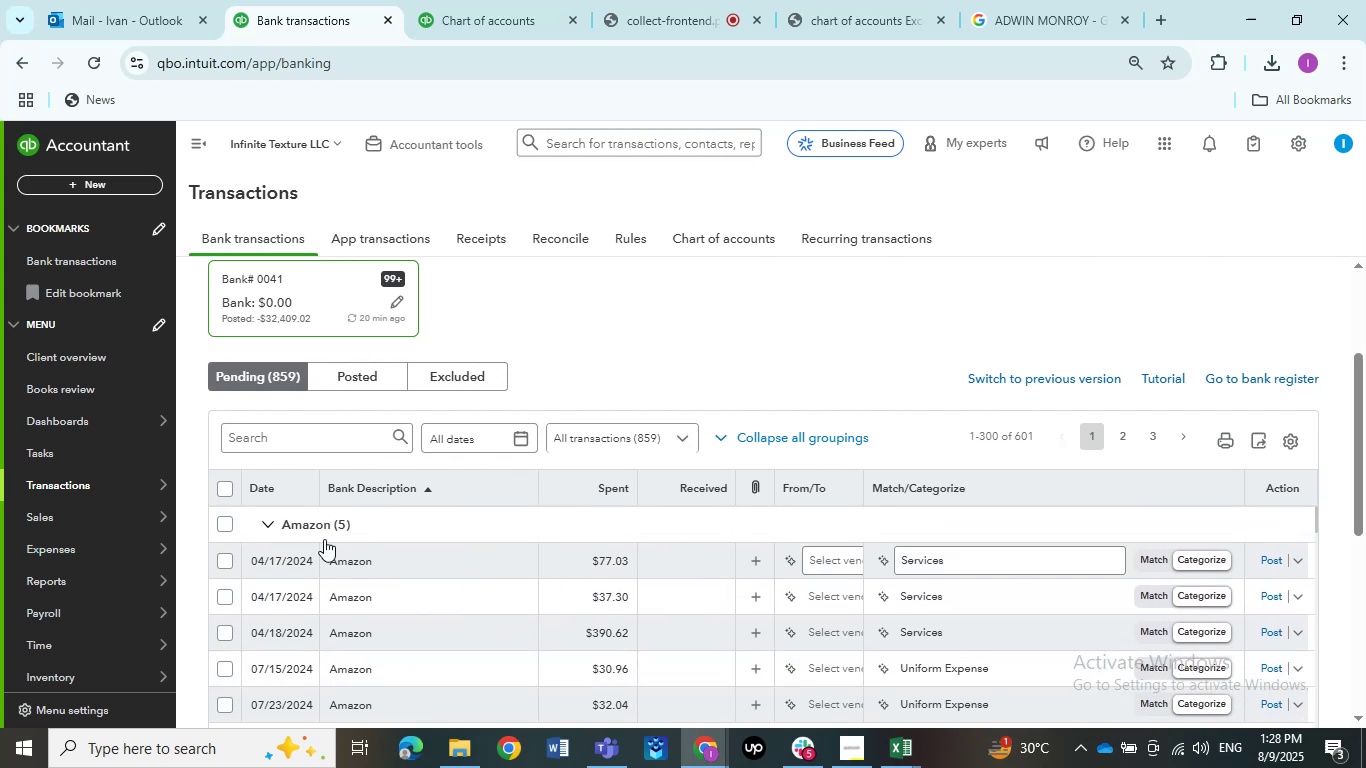 
mouse_move([227, 485])
 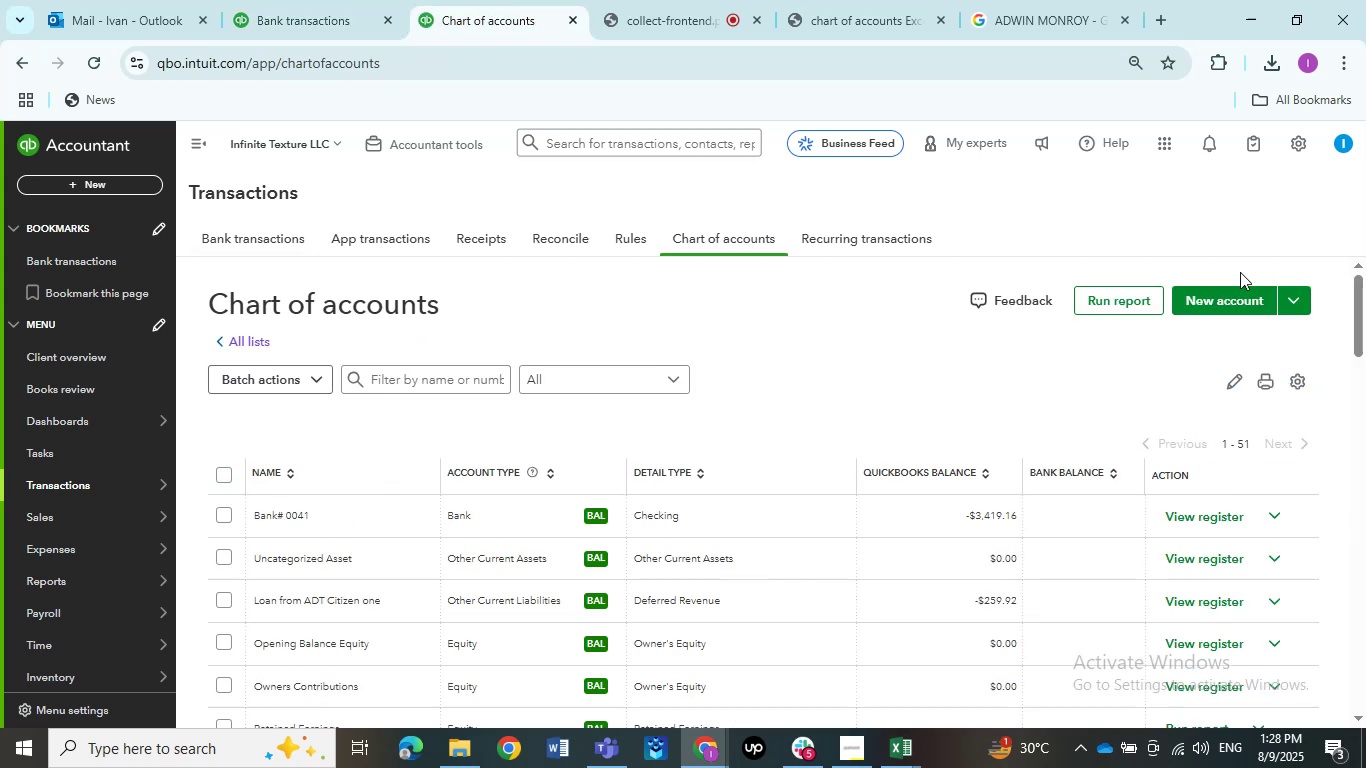 
left_click([1244, 293])
 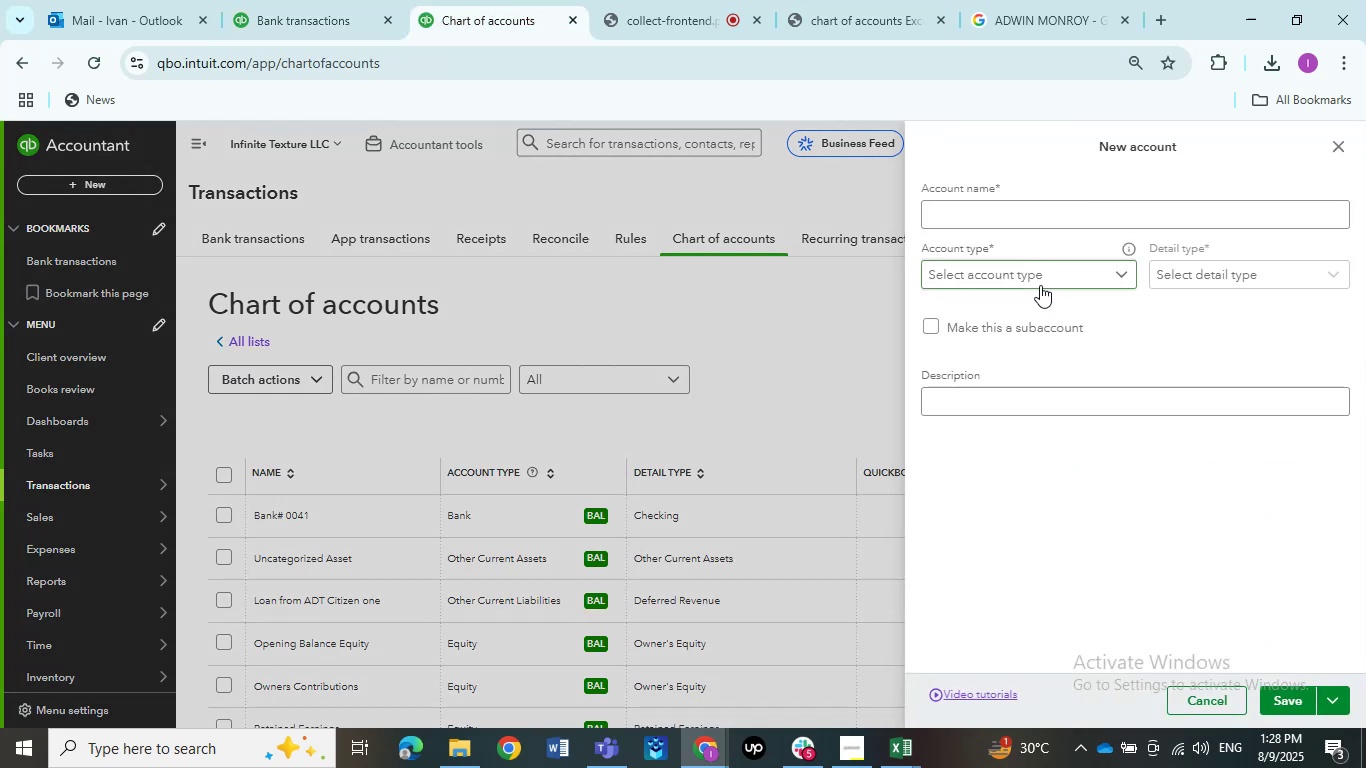 
left_click([1038, 224])
 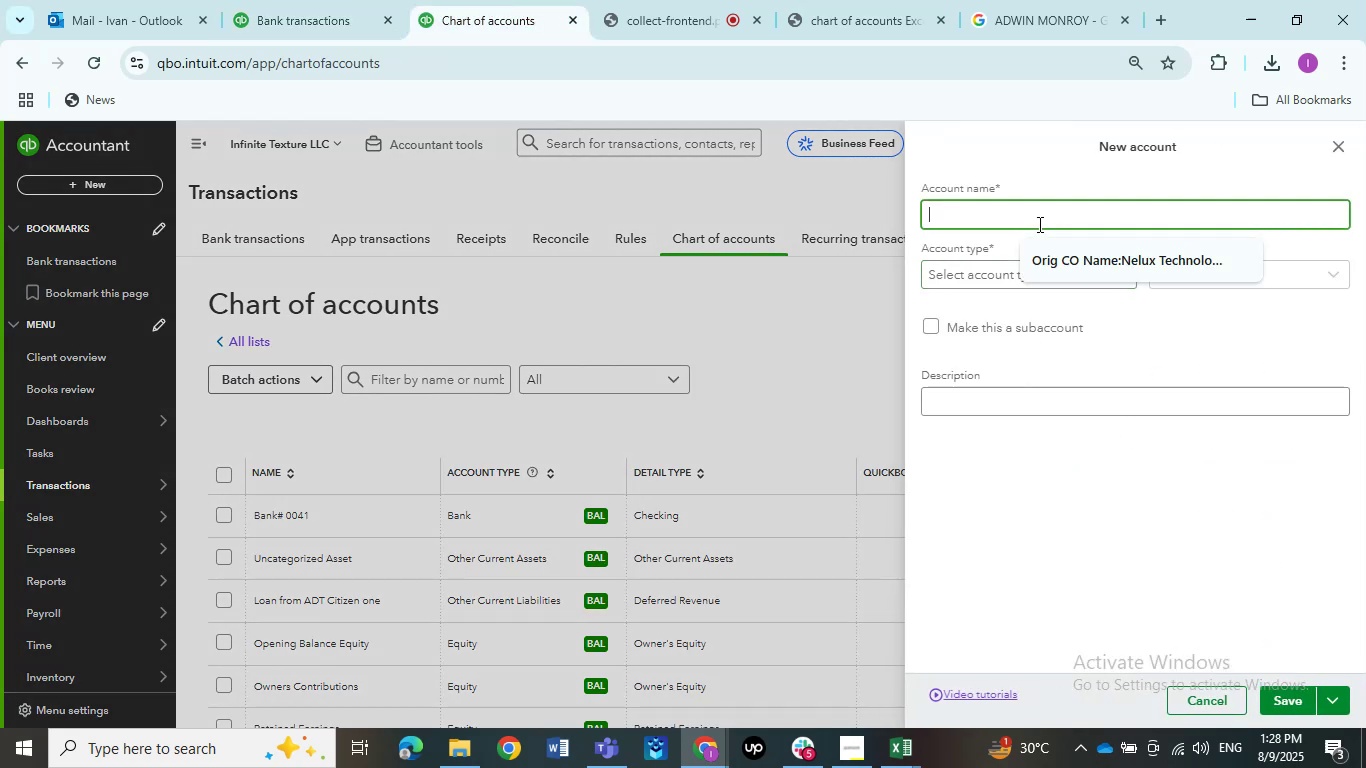 
type(Supplies & Materials)
 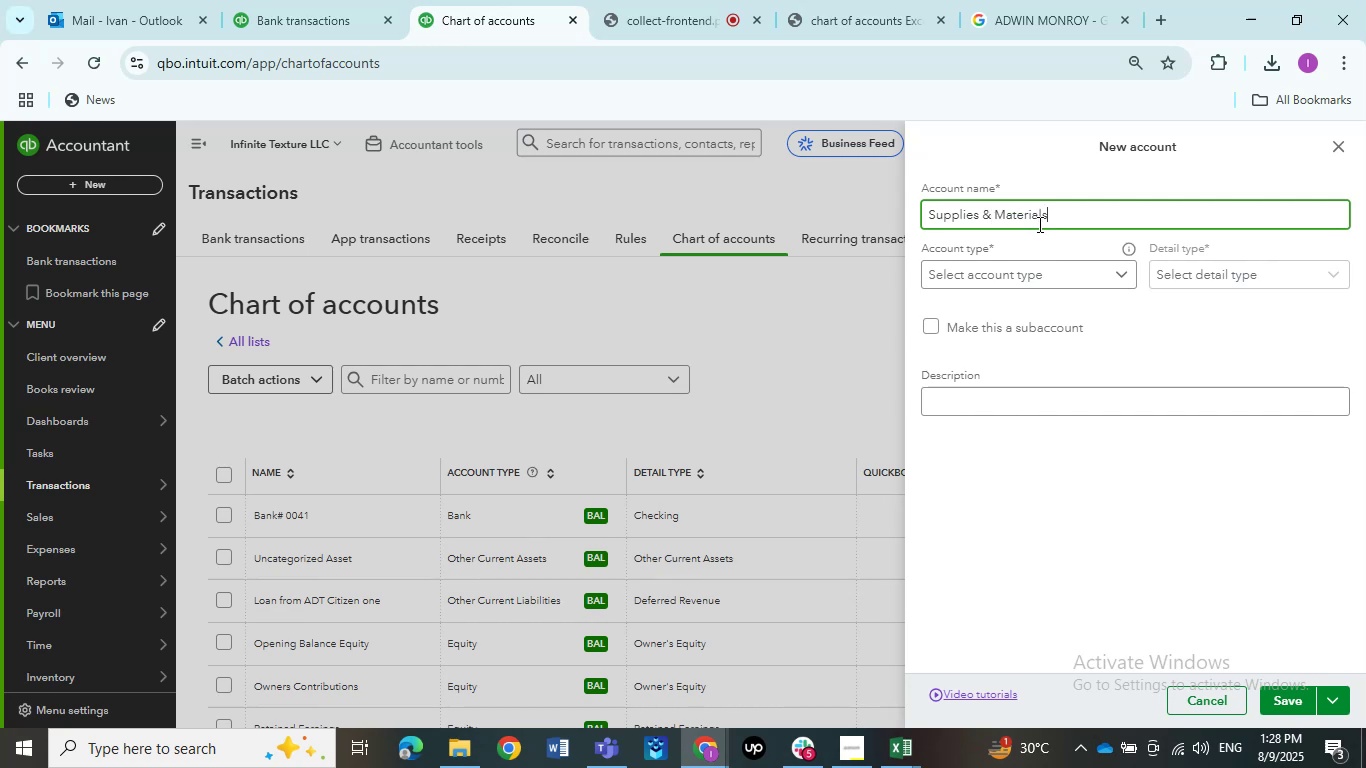 
scroll: coordinate [1026, 442], scroll_direction: down, amount: 5.0
 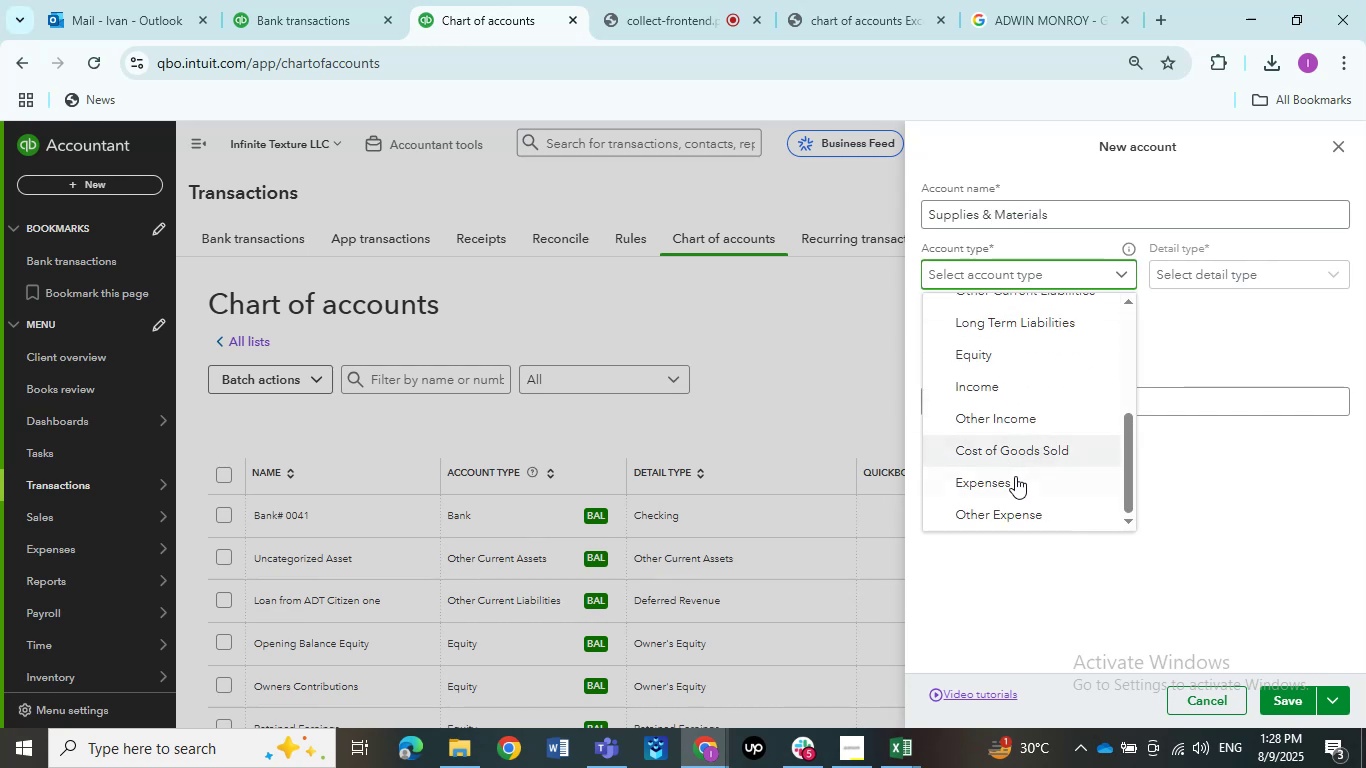 
left_click([1015, 476])
 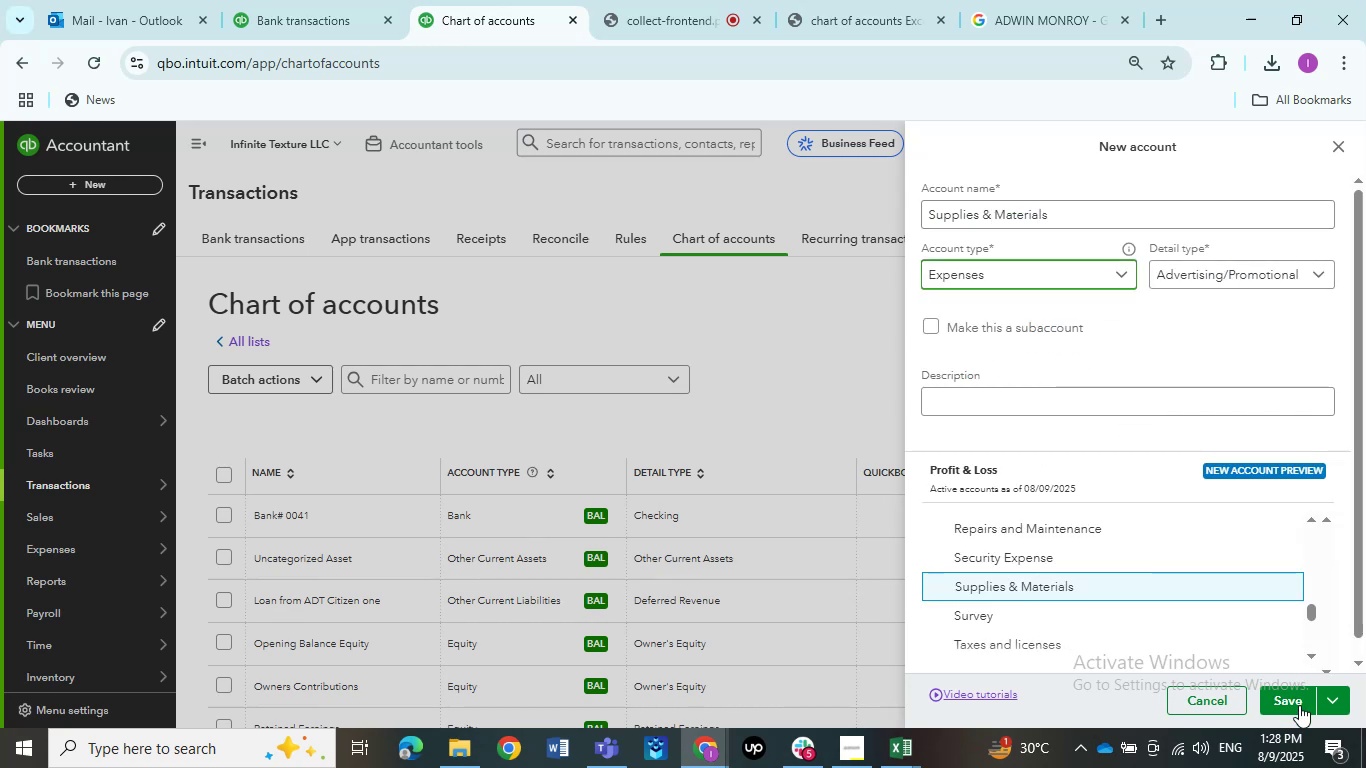 
left_click([1297, 710])
 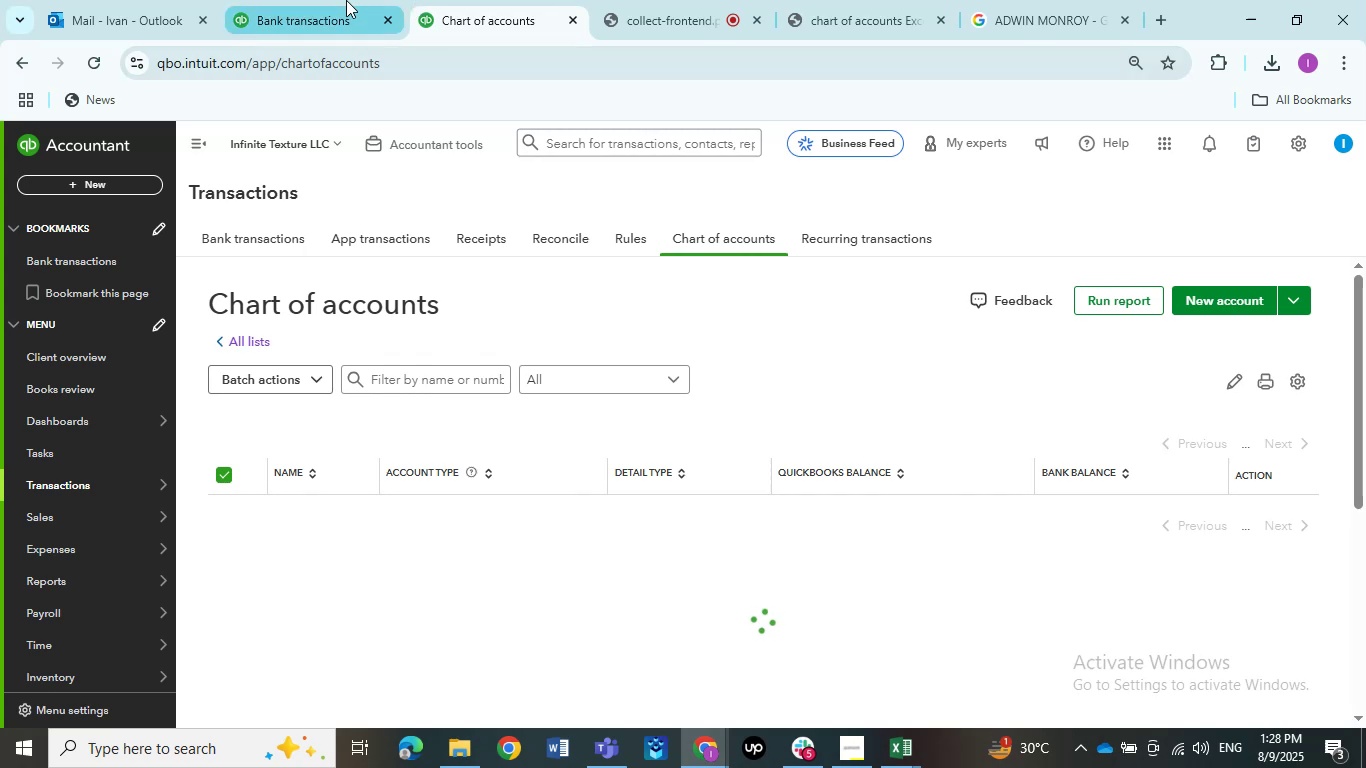 
left_click([346, 0])
 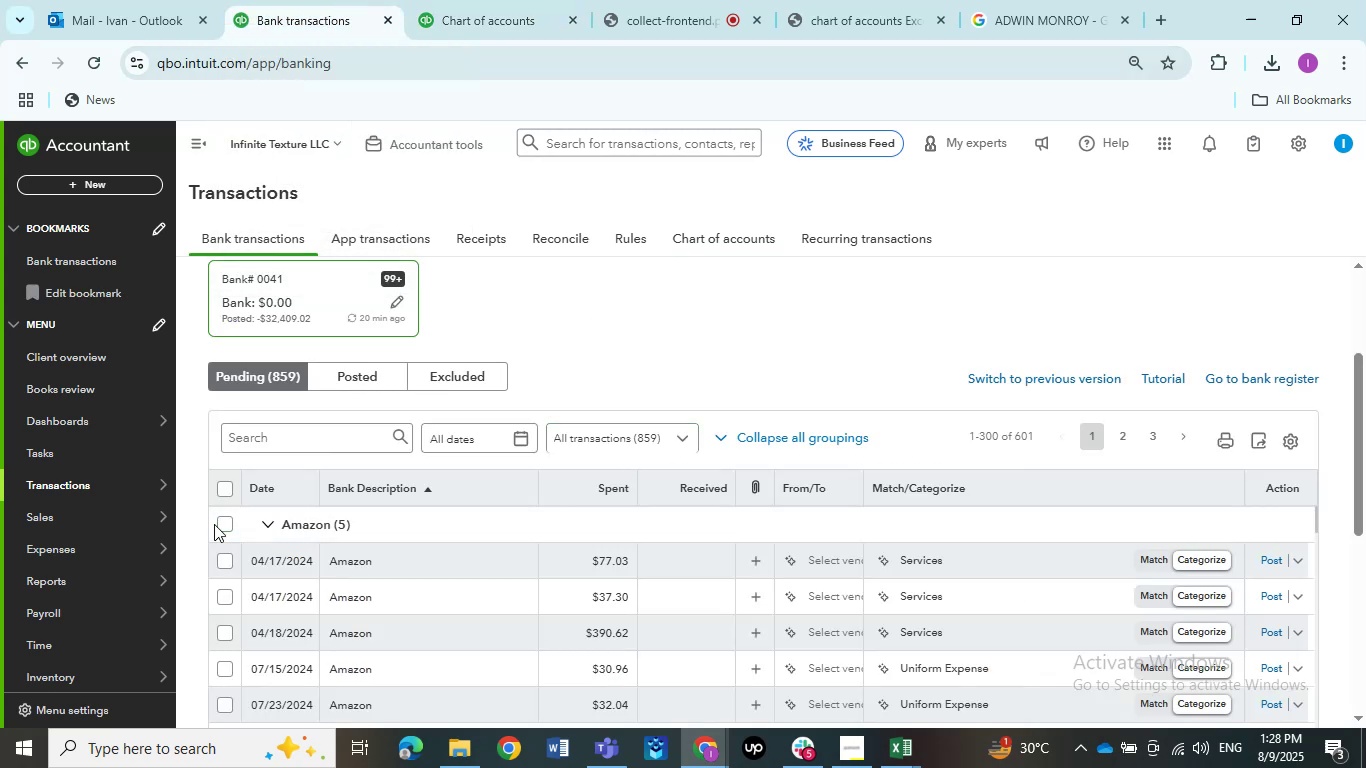 
left_click([218, 524])
 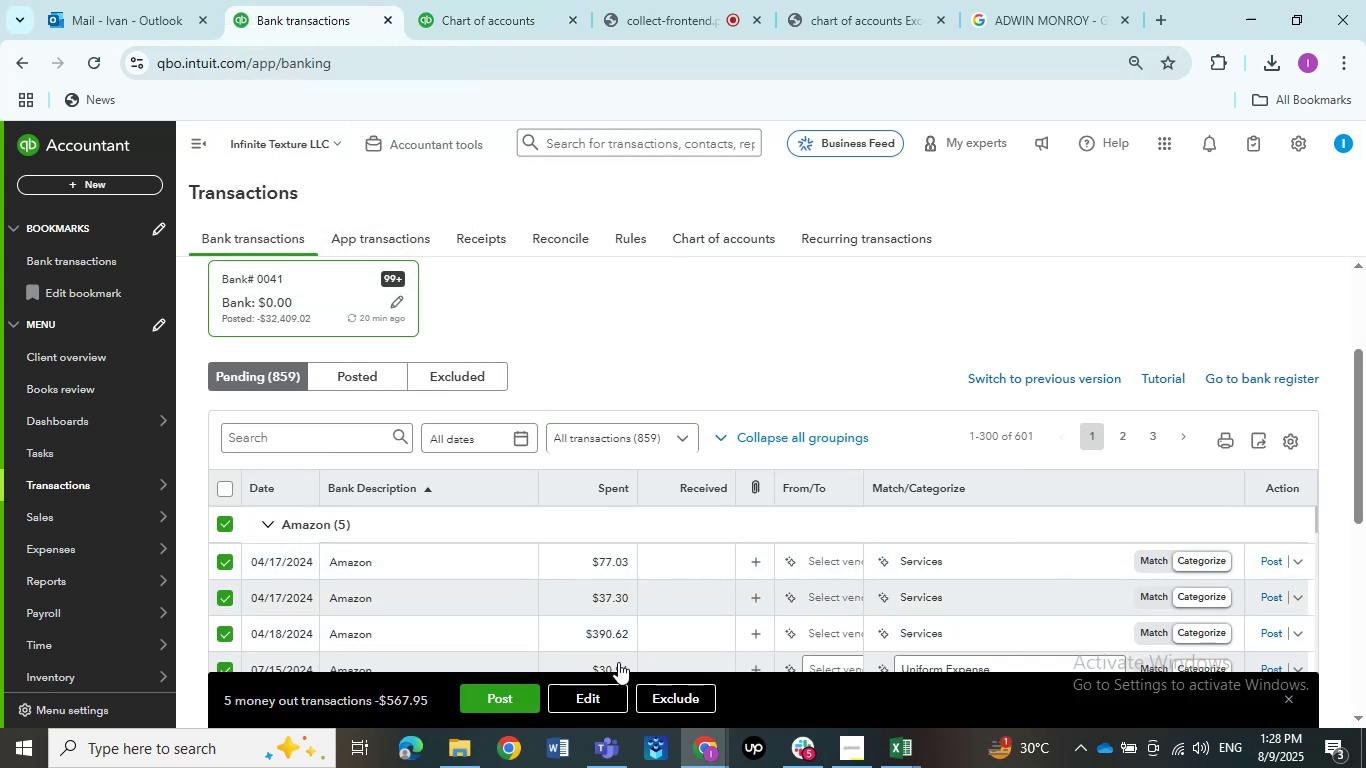 
left_click([597, 692])
 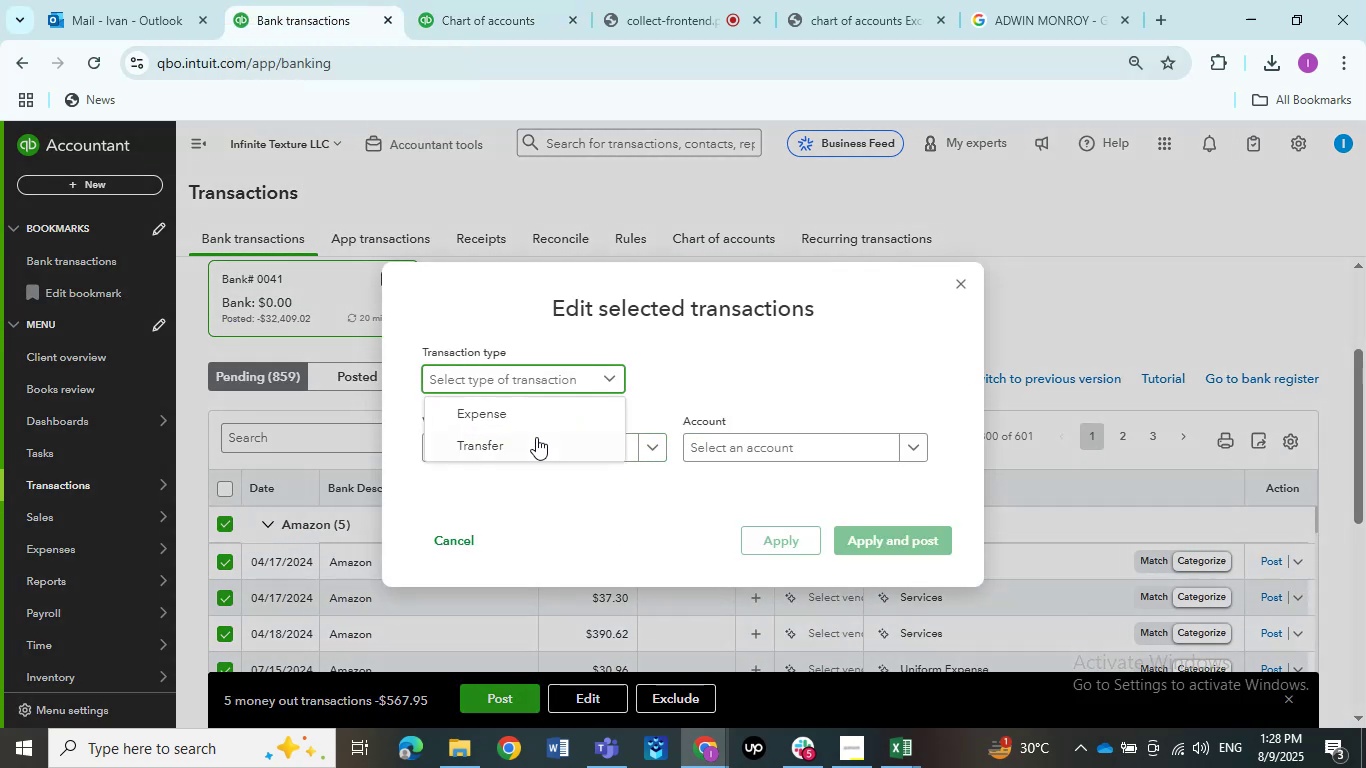 
left_click([526, 416])
 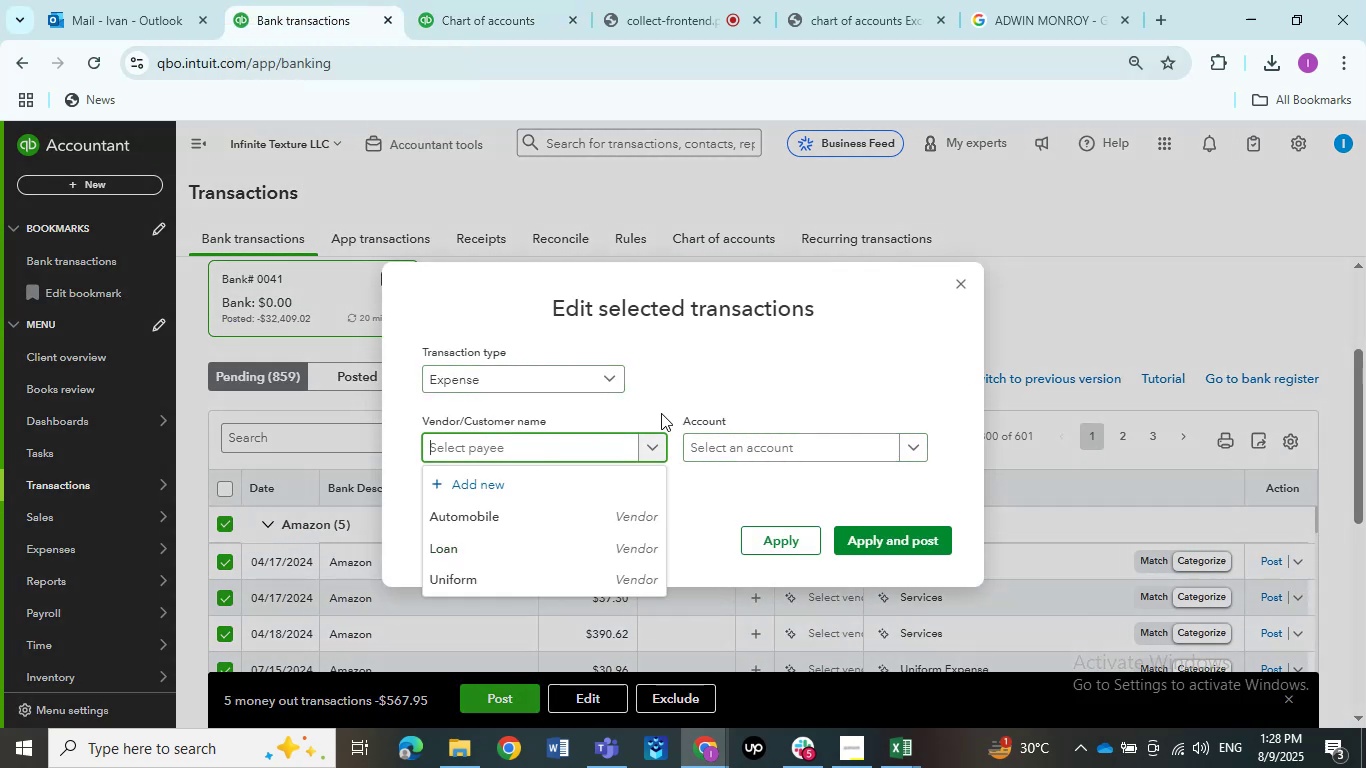 
left_click([562, 489])
 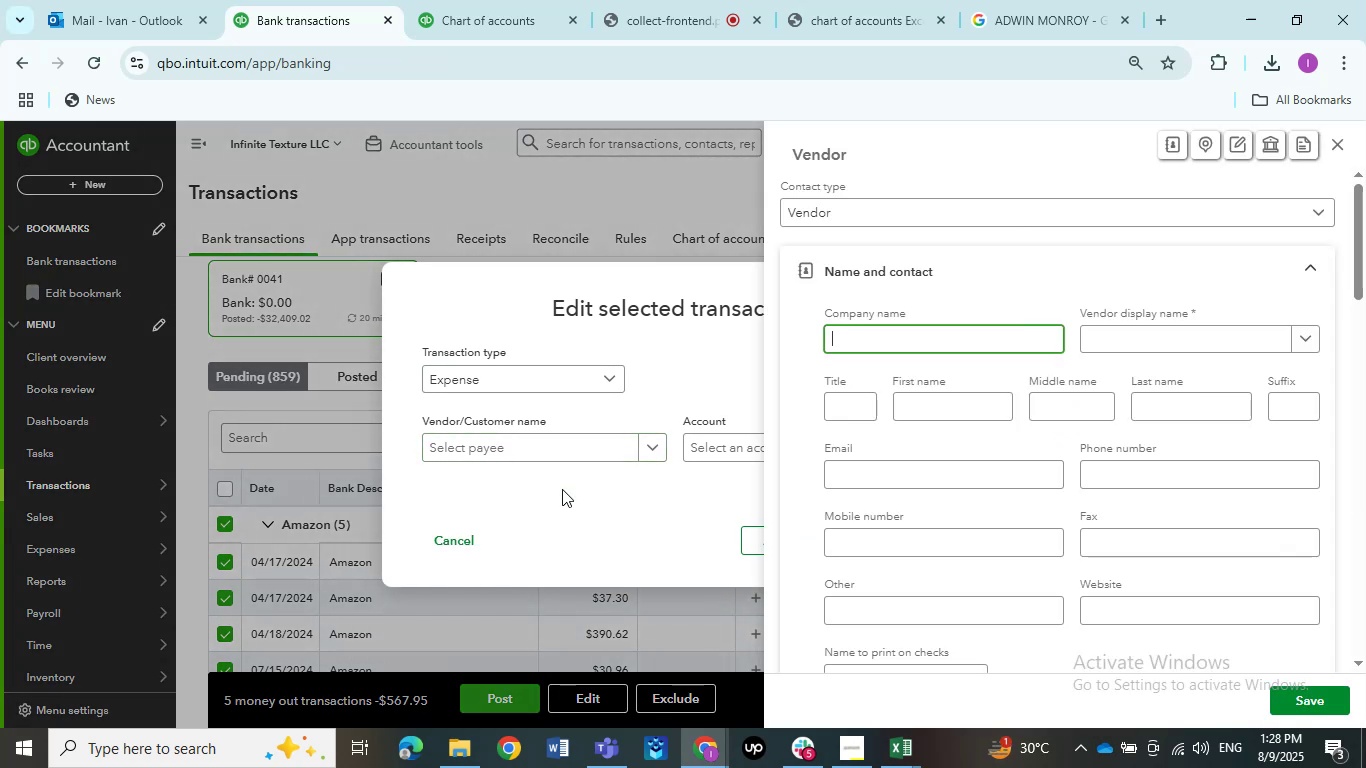 
wait(5.5)
 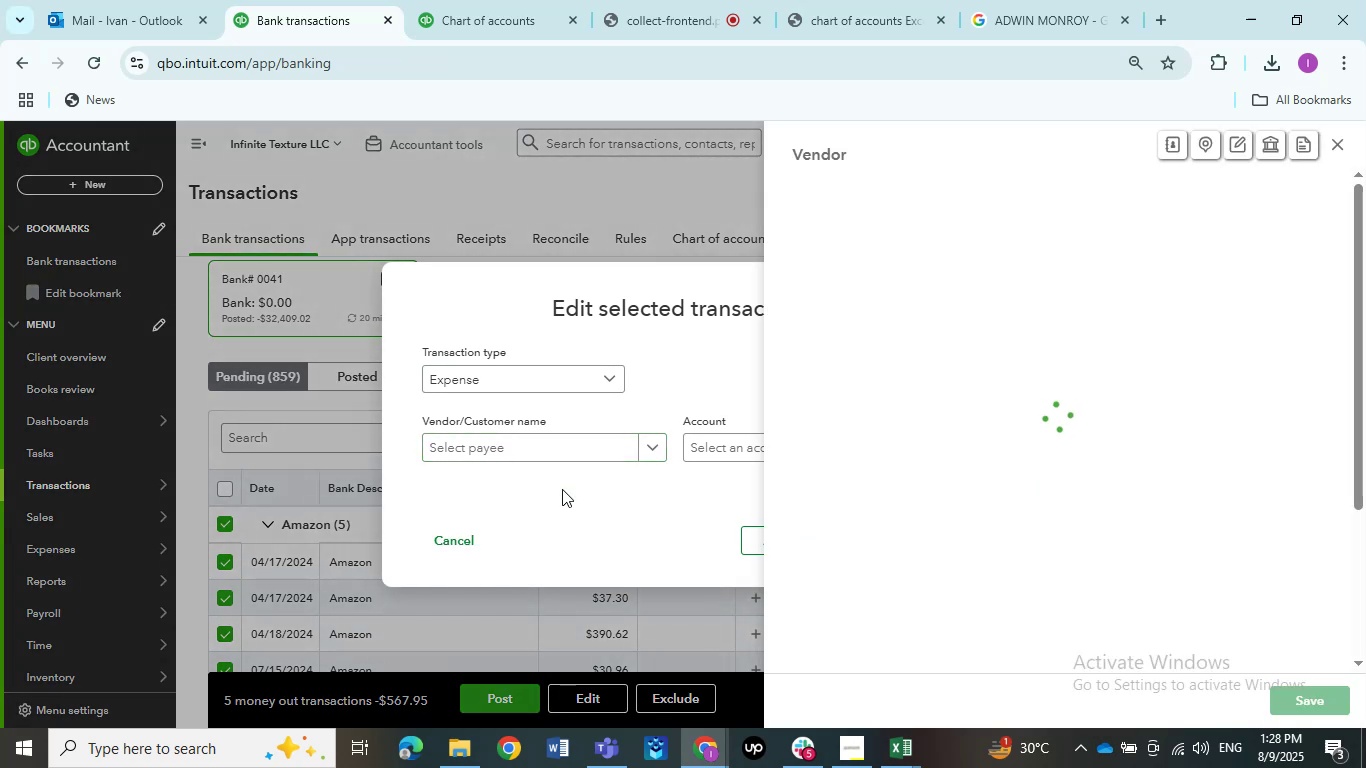 
key(Tab)
type(Amazon)
 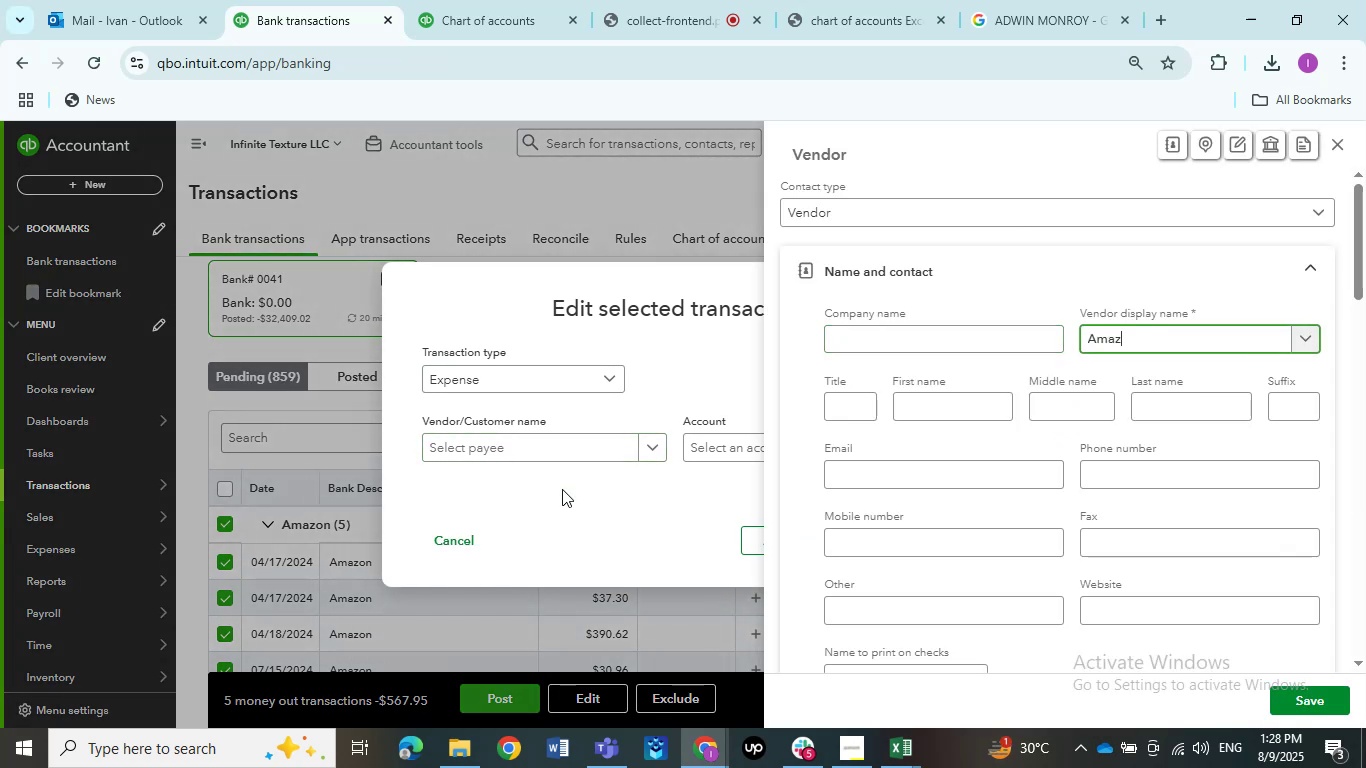 
wait(5.1)
 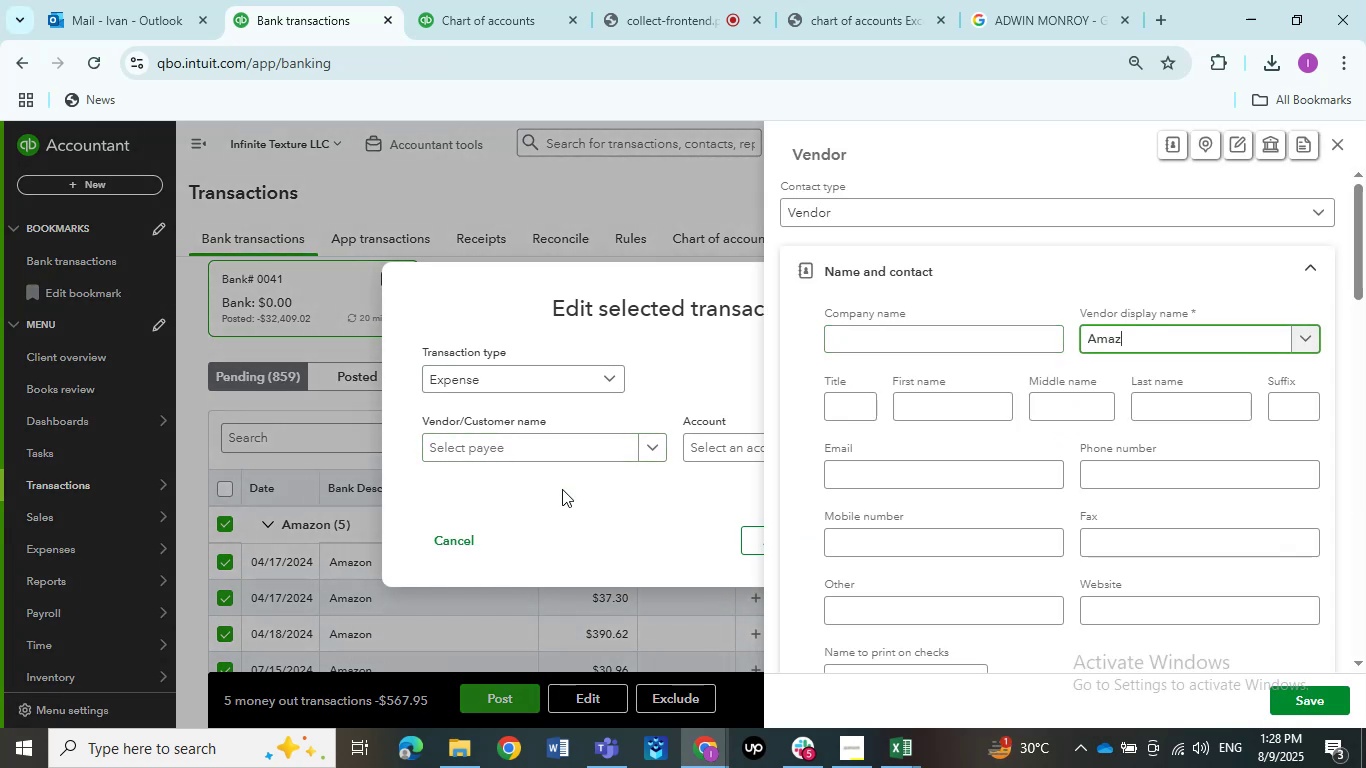 
left_click([1317, 705])
 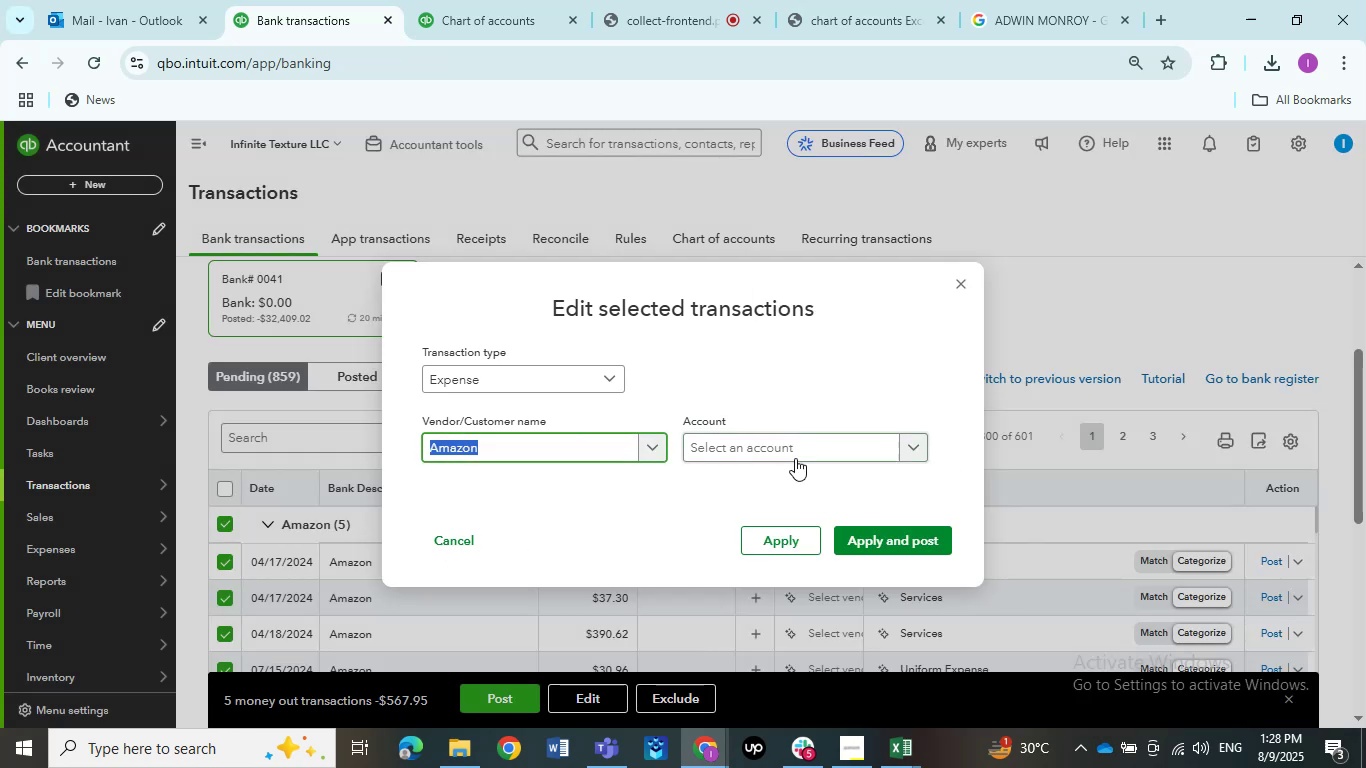 
wait(5.46)
 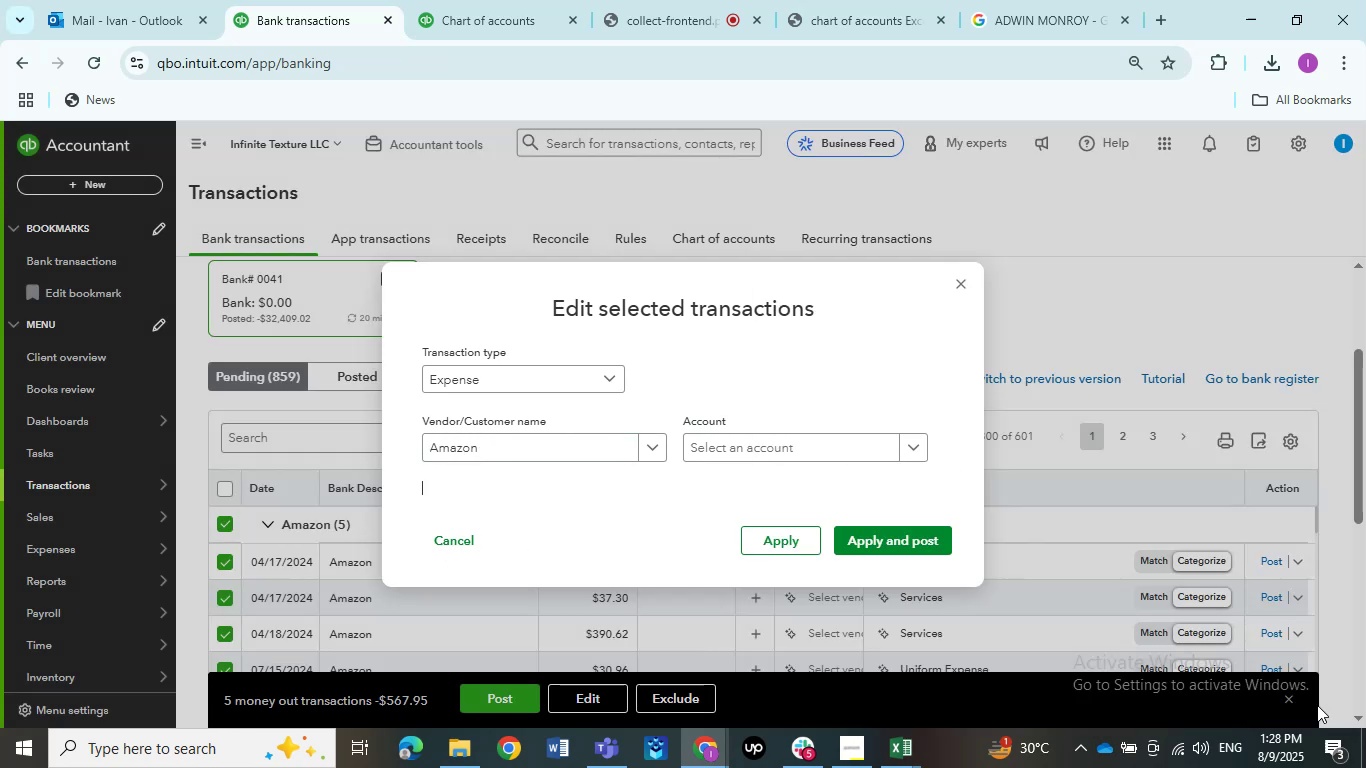 
type(Supplies)
 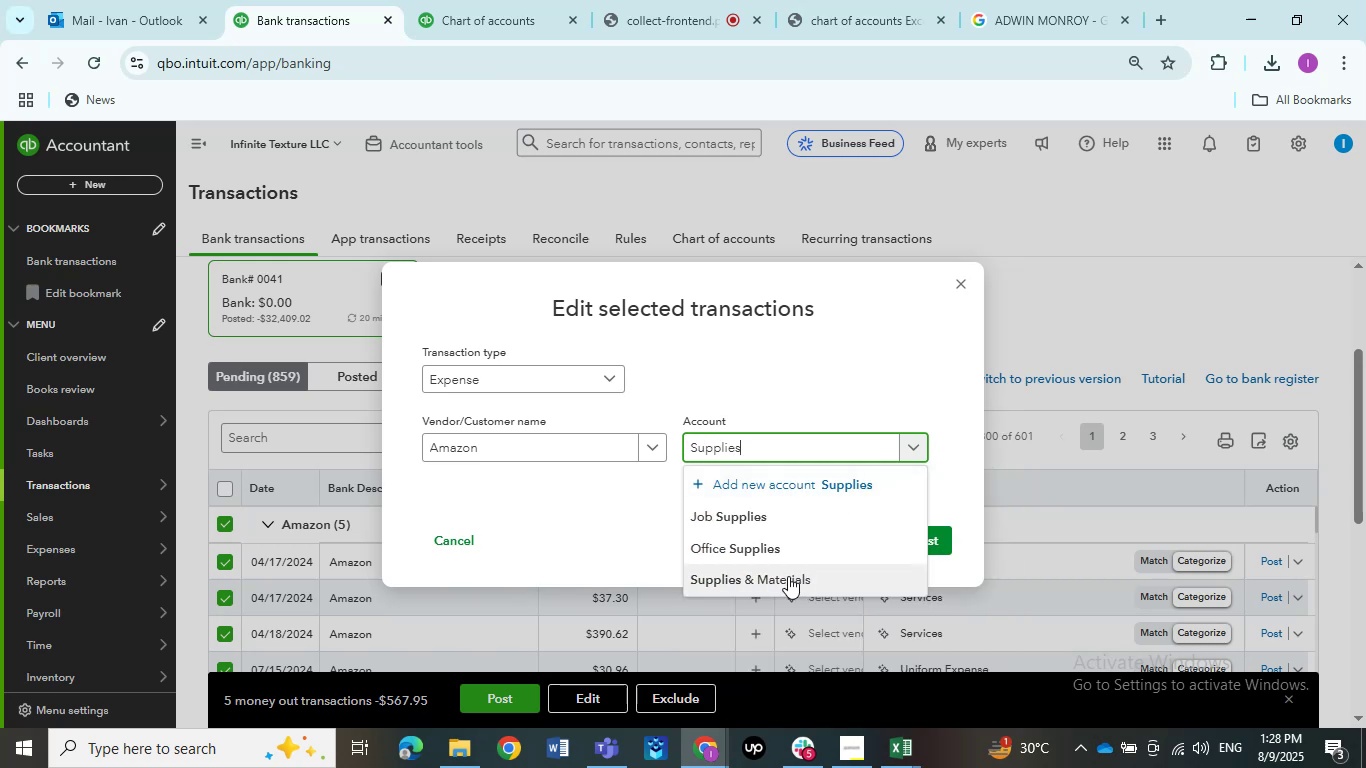 
left_click([788, 576])
 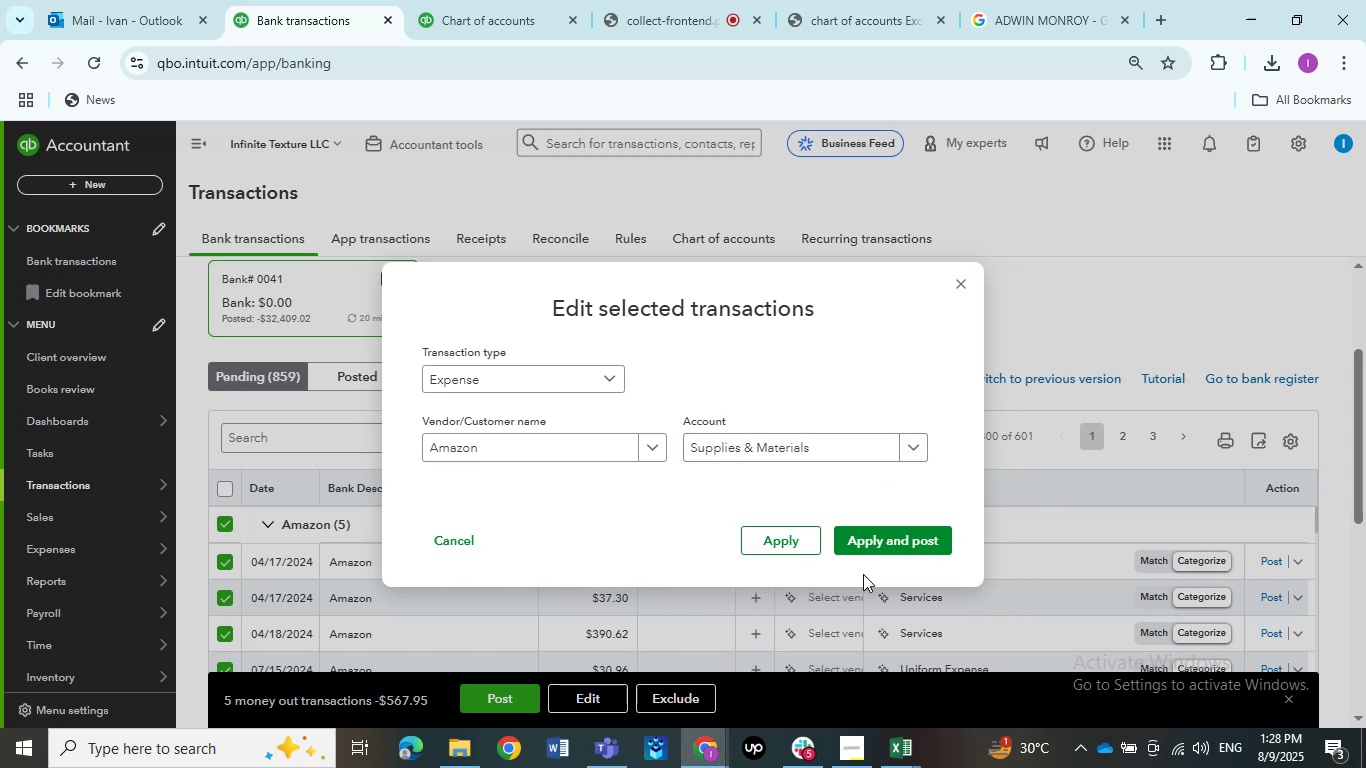 
left_click([935, 545])
 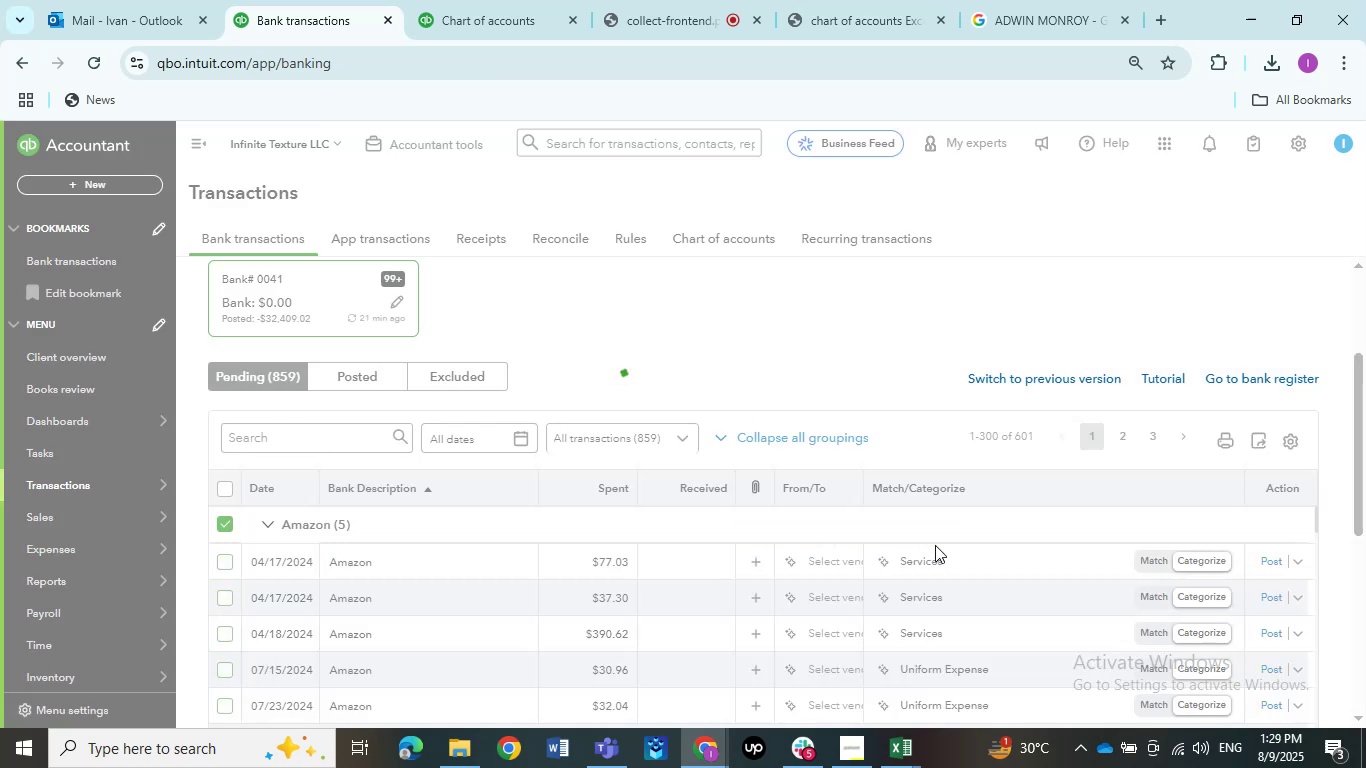 
wait(8.79)
 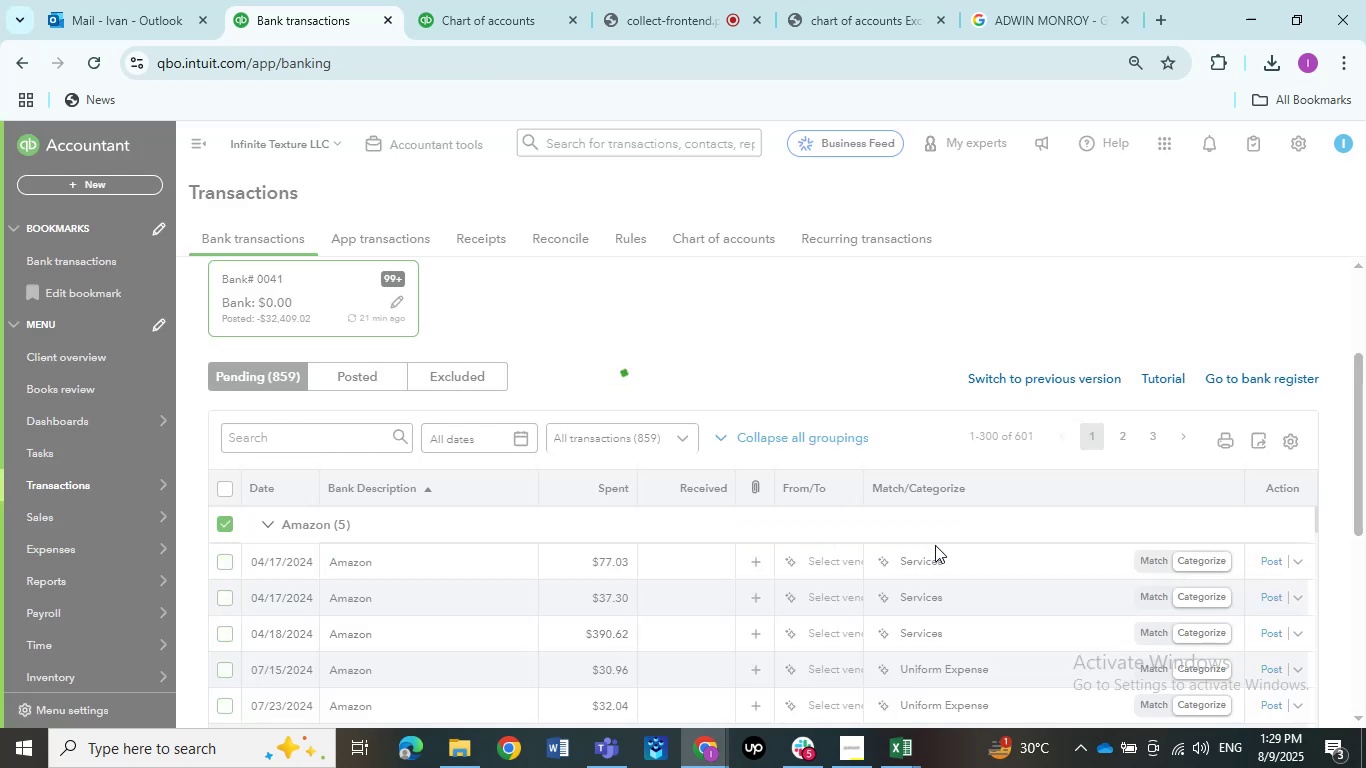 
left_click([654, 0])
 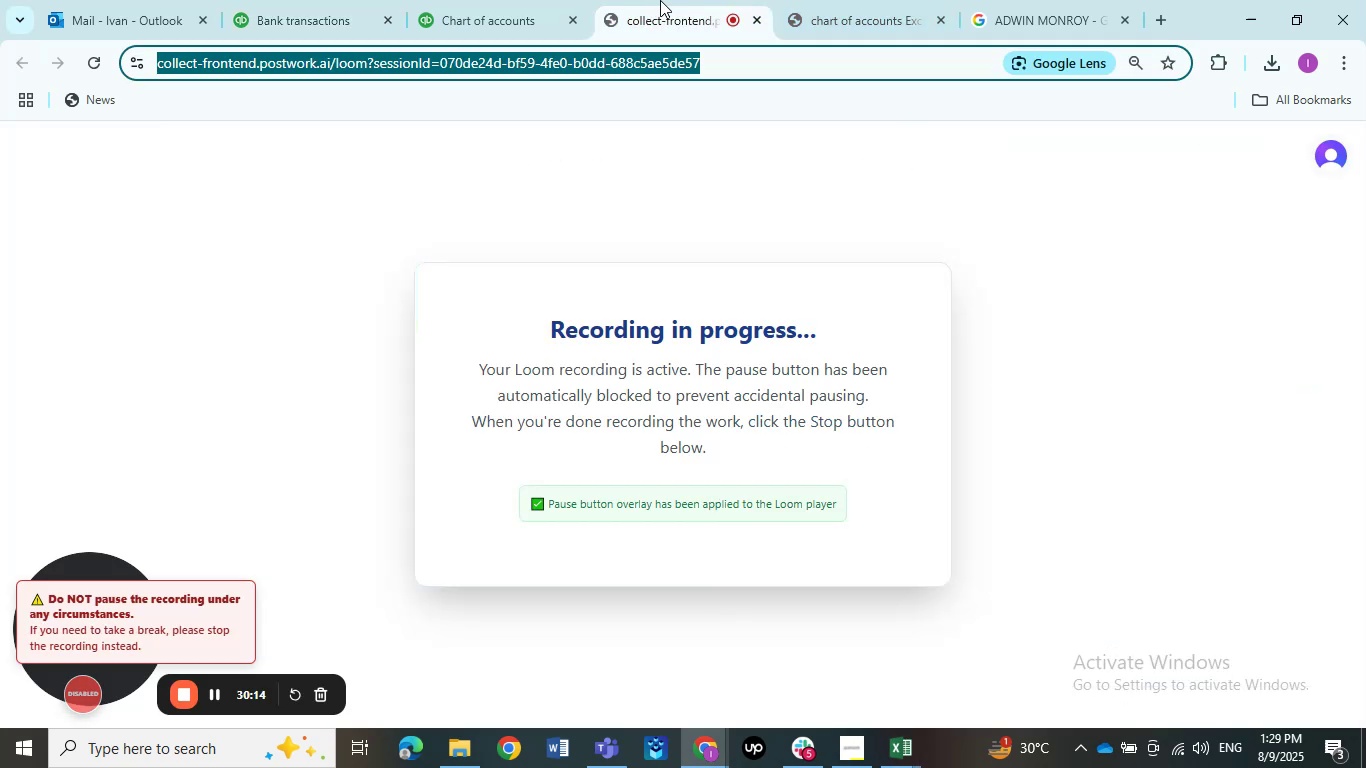 
left_click([304, 0])
 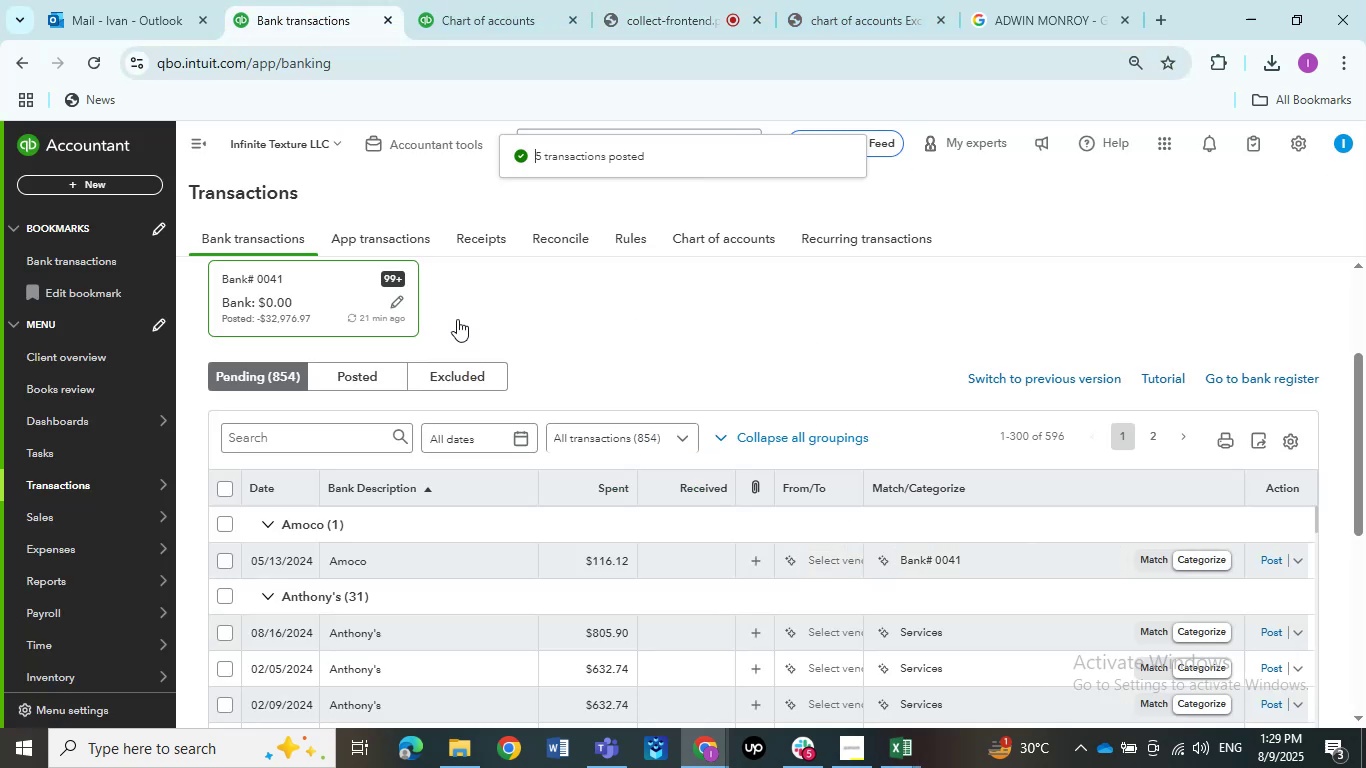 
scroll: coordinate [530, 318], scroll_direction: down, amount: 1.0
 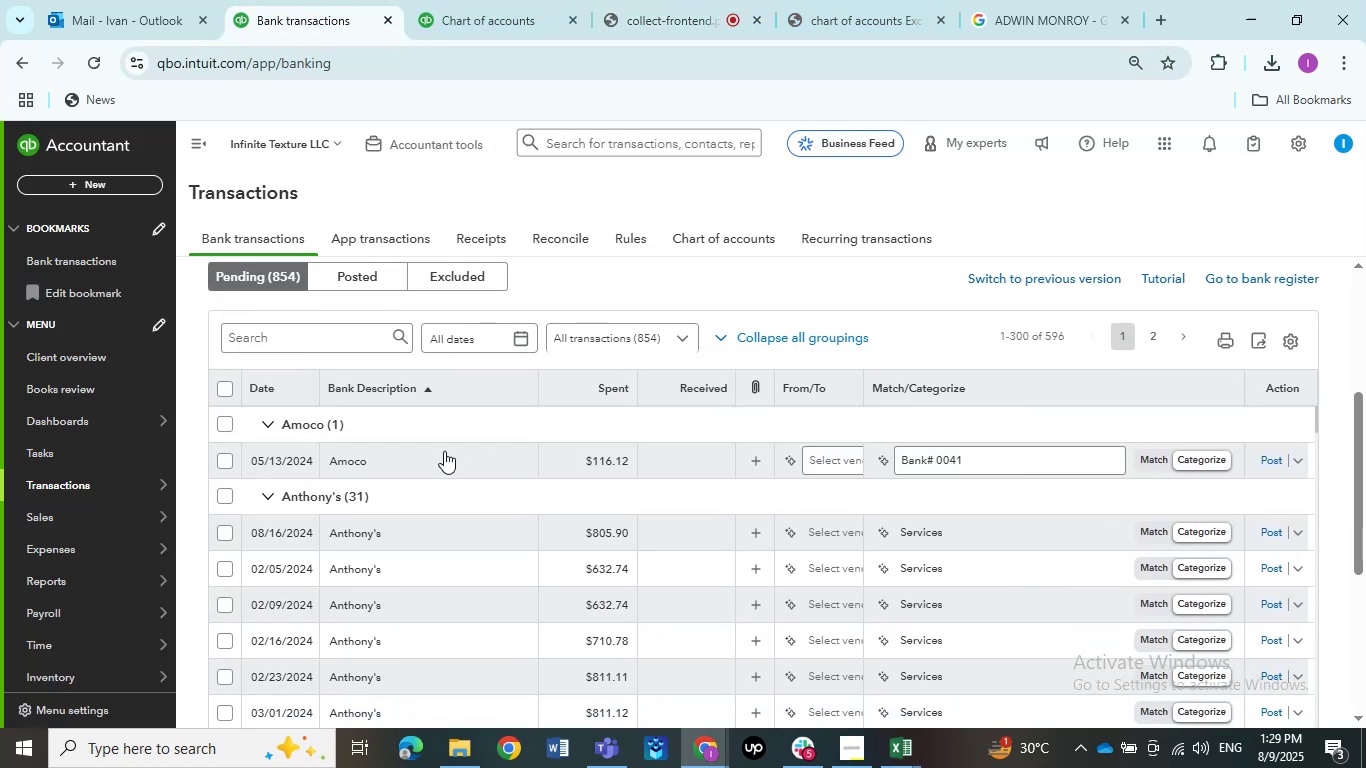 
left_click([438, 457])
 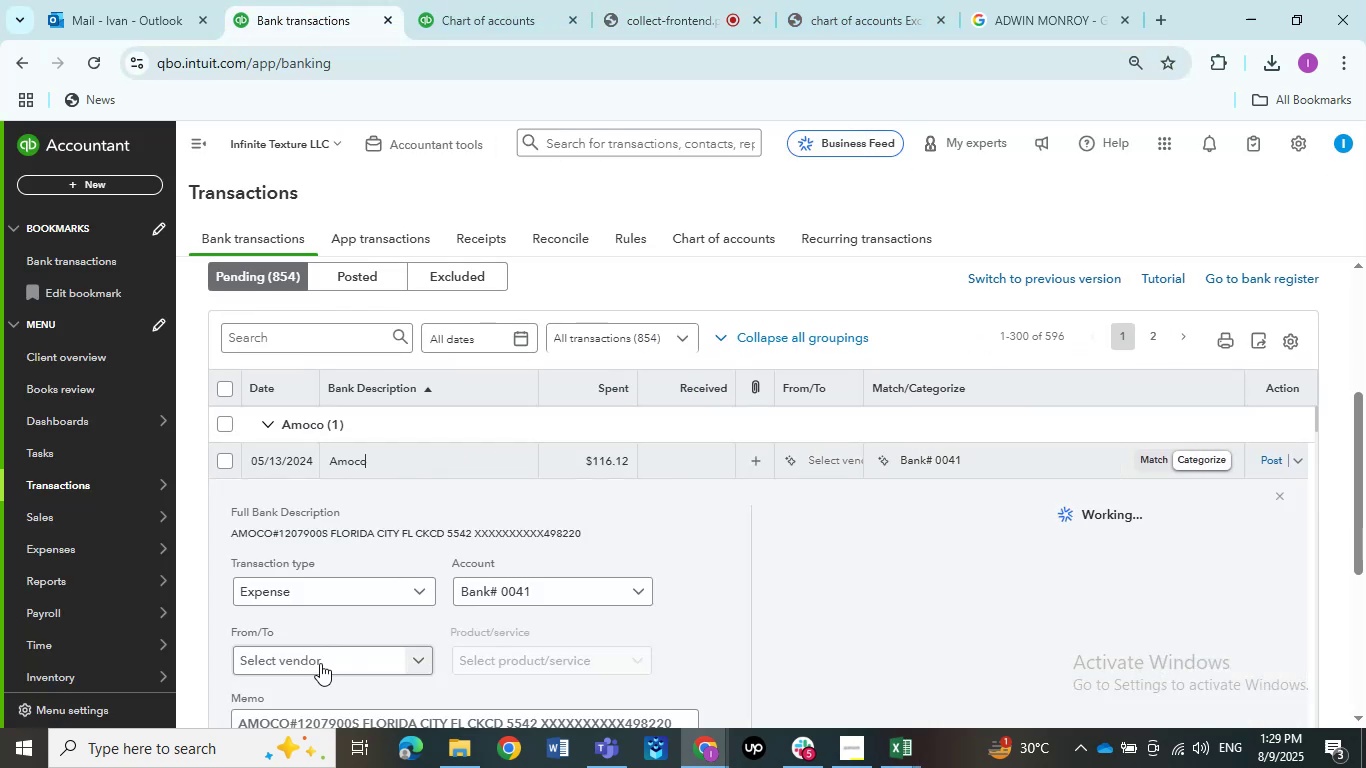 
scroll: coordinate [283, 671], scroll_direction: down, amount: 1.0
 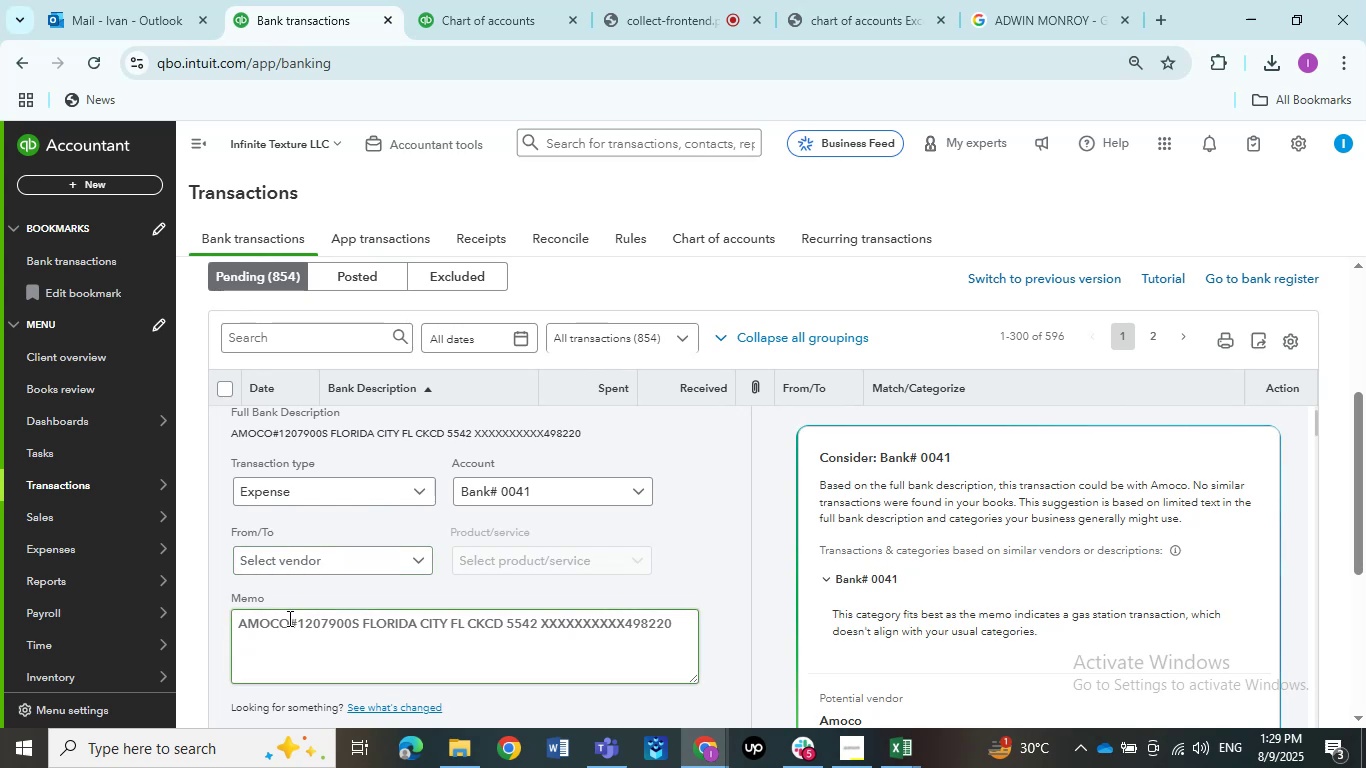 
left_click_drag(start_coordinate=[290, 619], to_coordinate=[204, 625])
 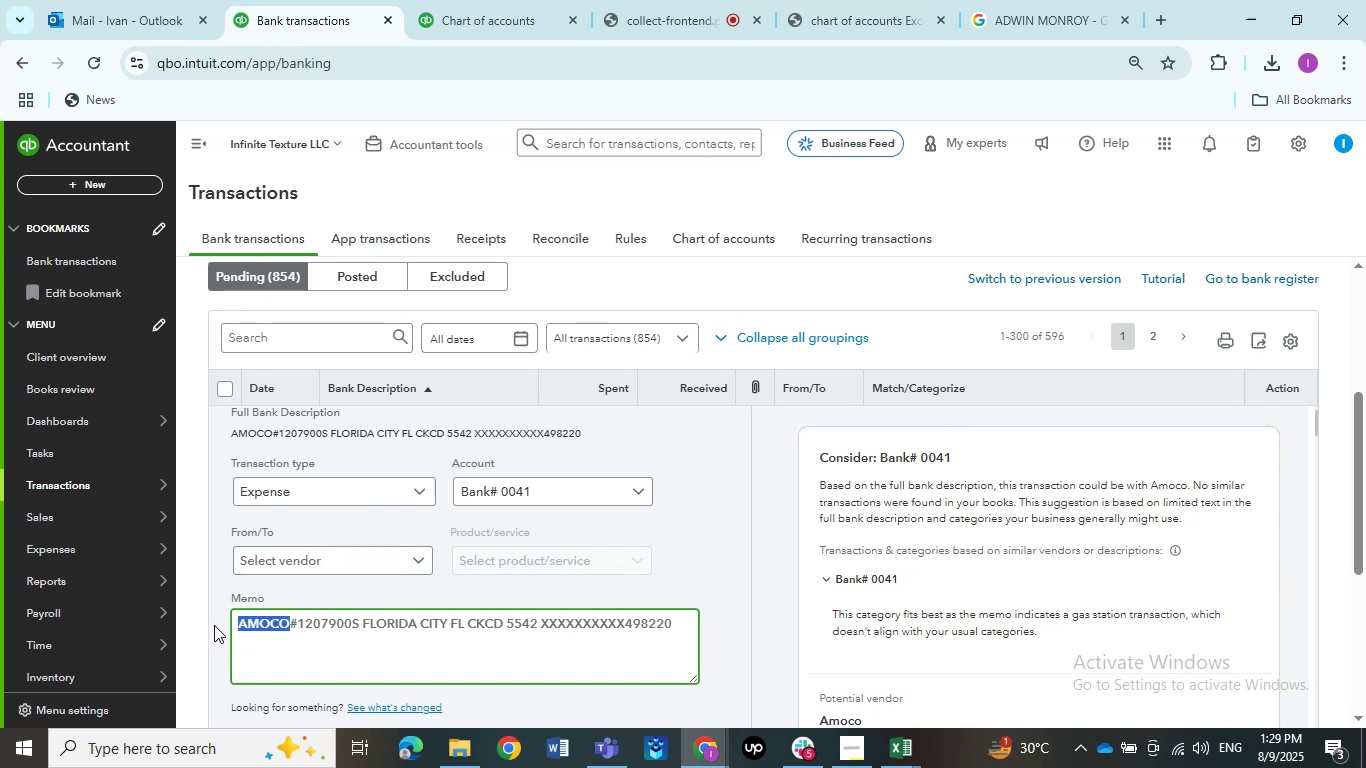 
key(Control+C)
 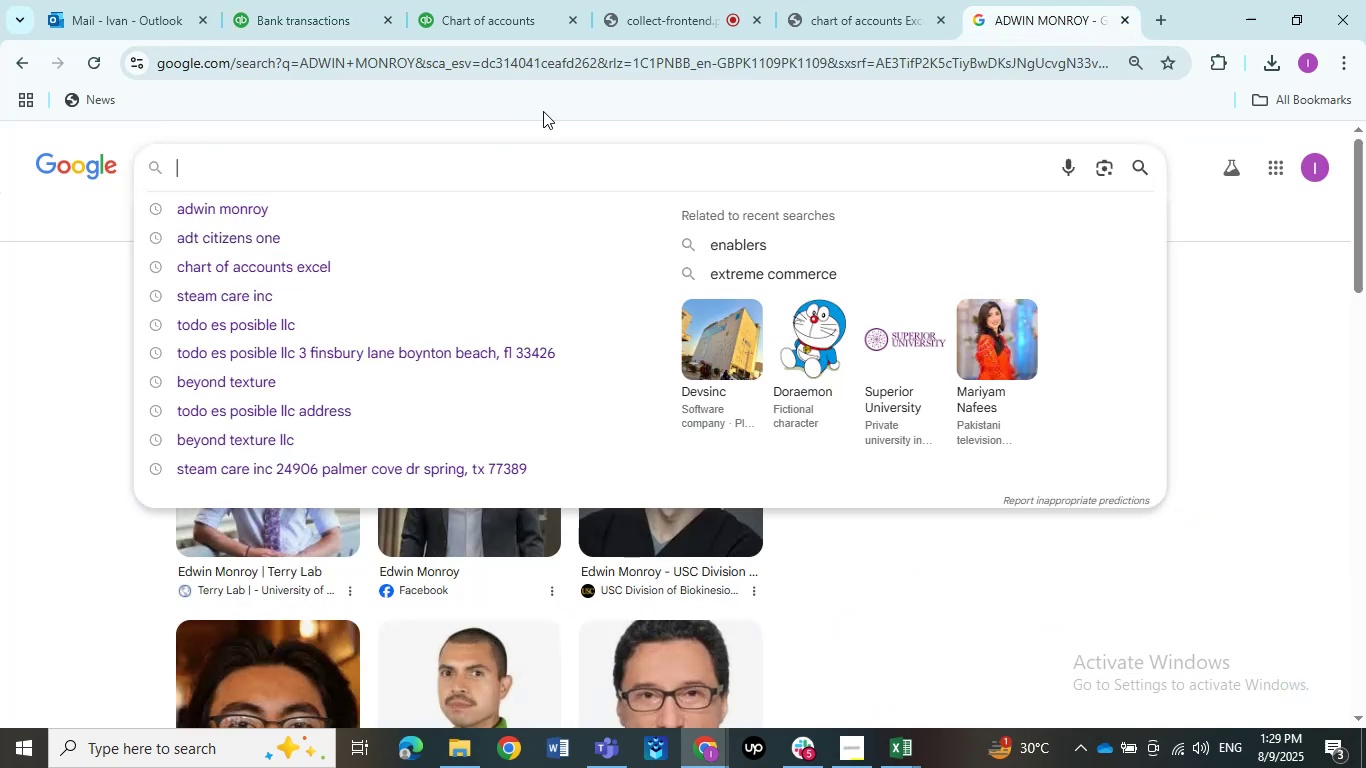 
key(Control+ControlLeft)
 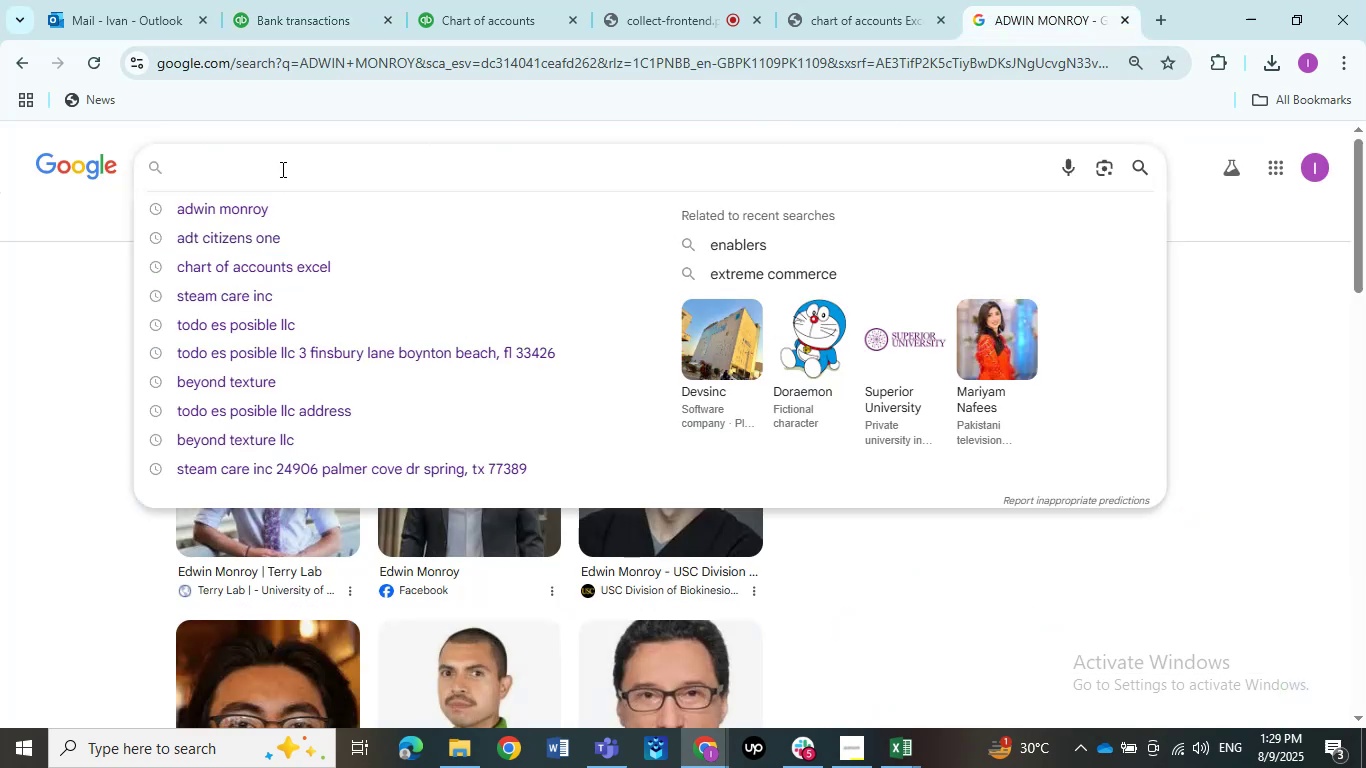 
key(Control+V)
 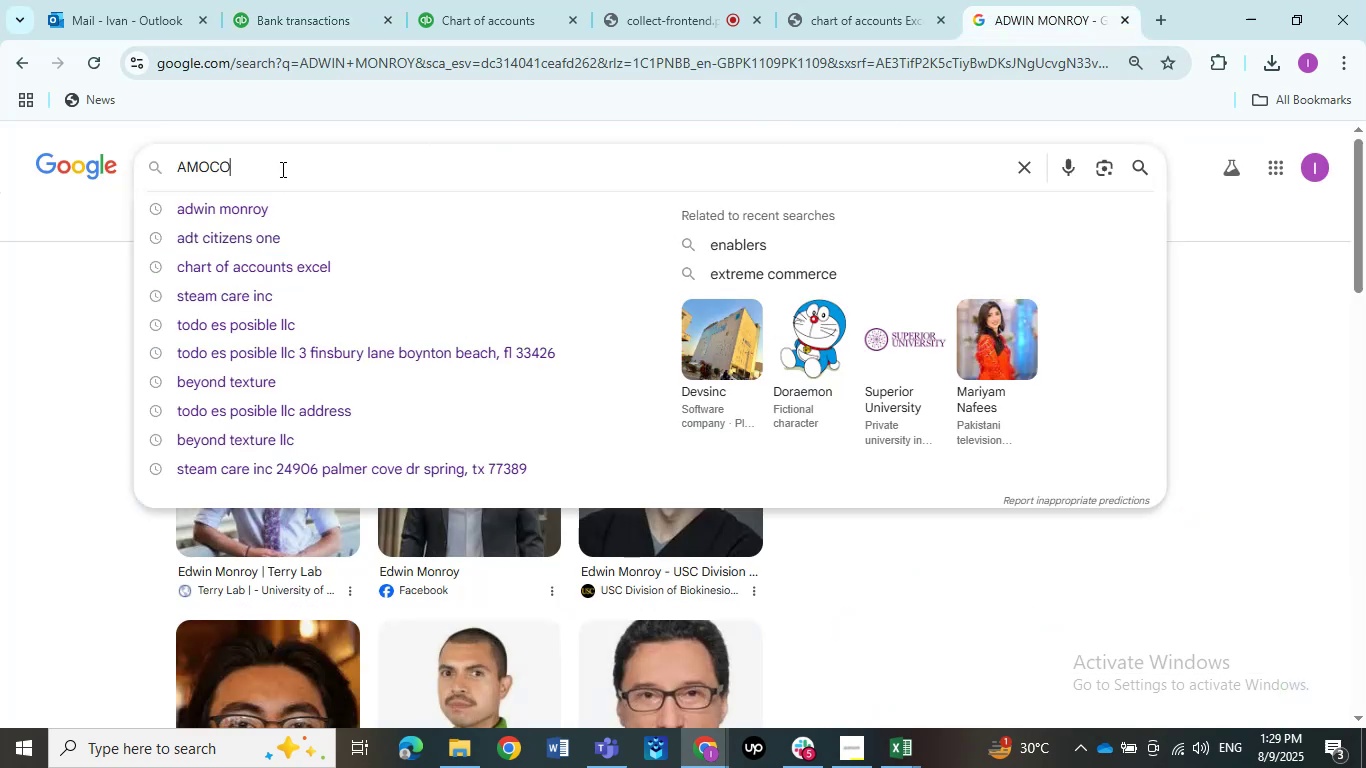 
key(NumpadEnter)
 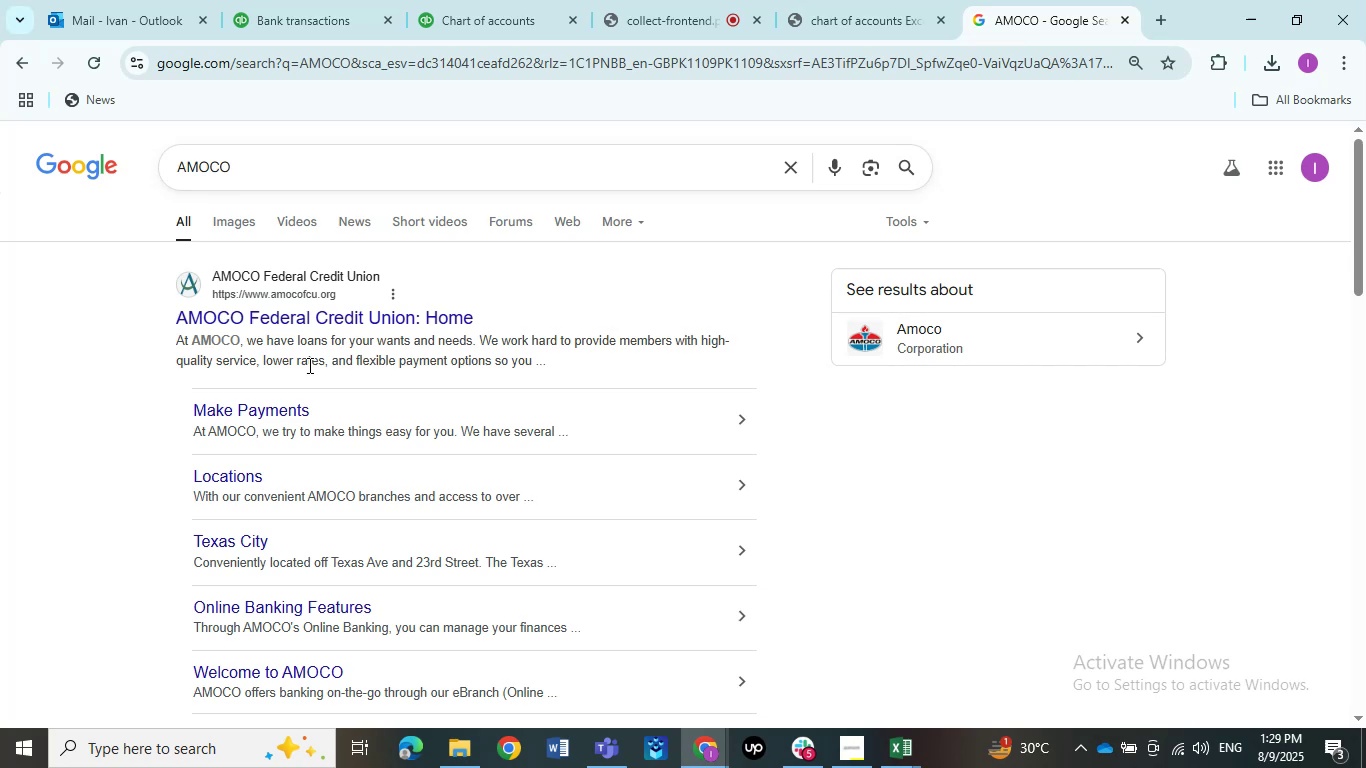 
wait(11.81)
 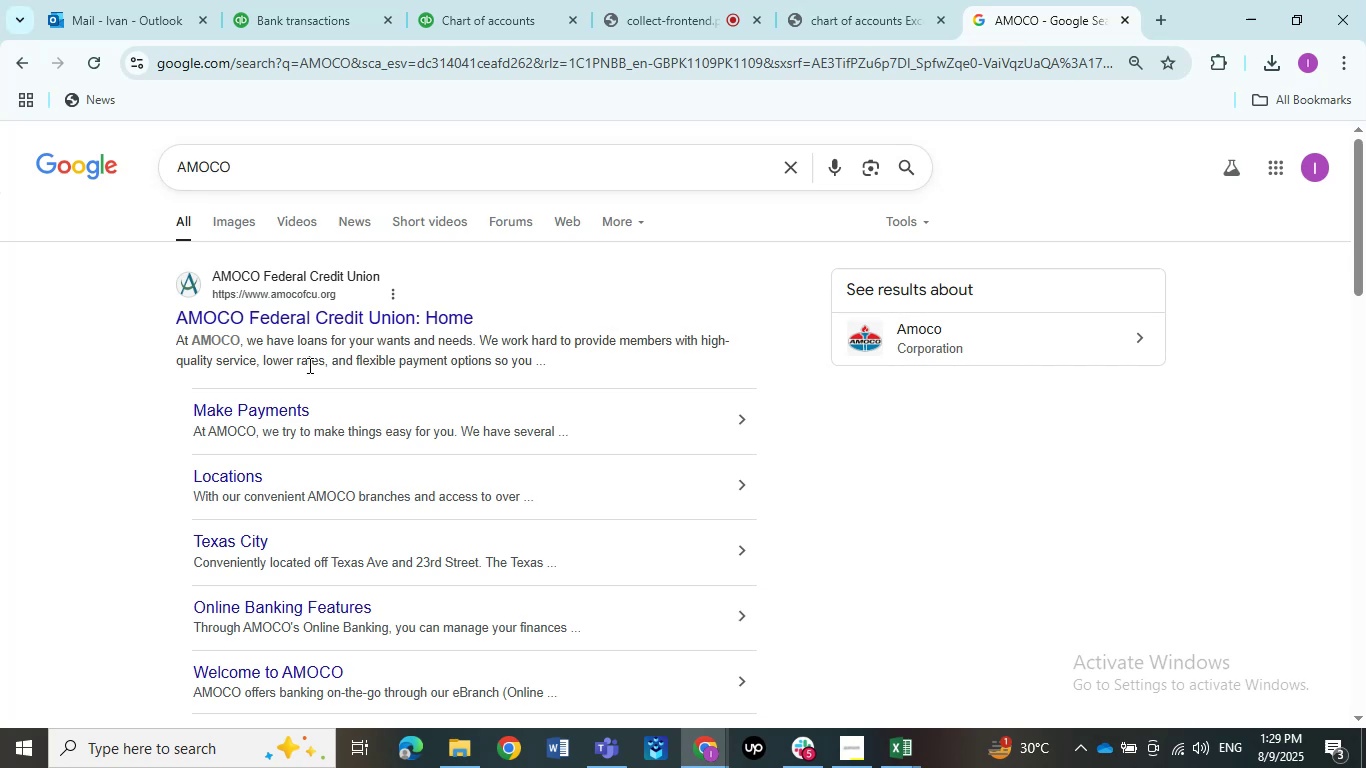 
scroll: coordinate [466, 367], scroll_direction: down, amount: 4.0
 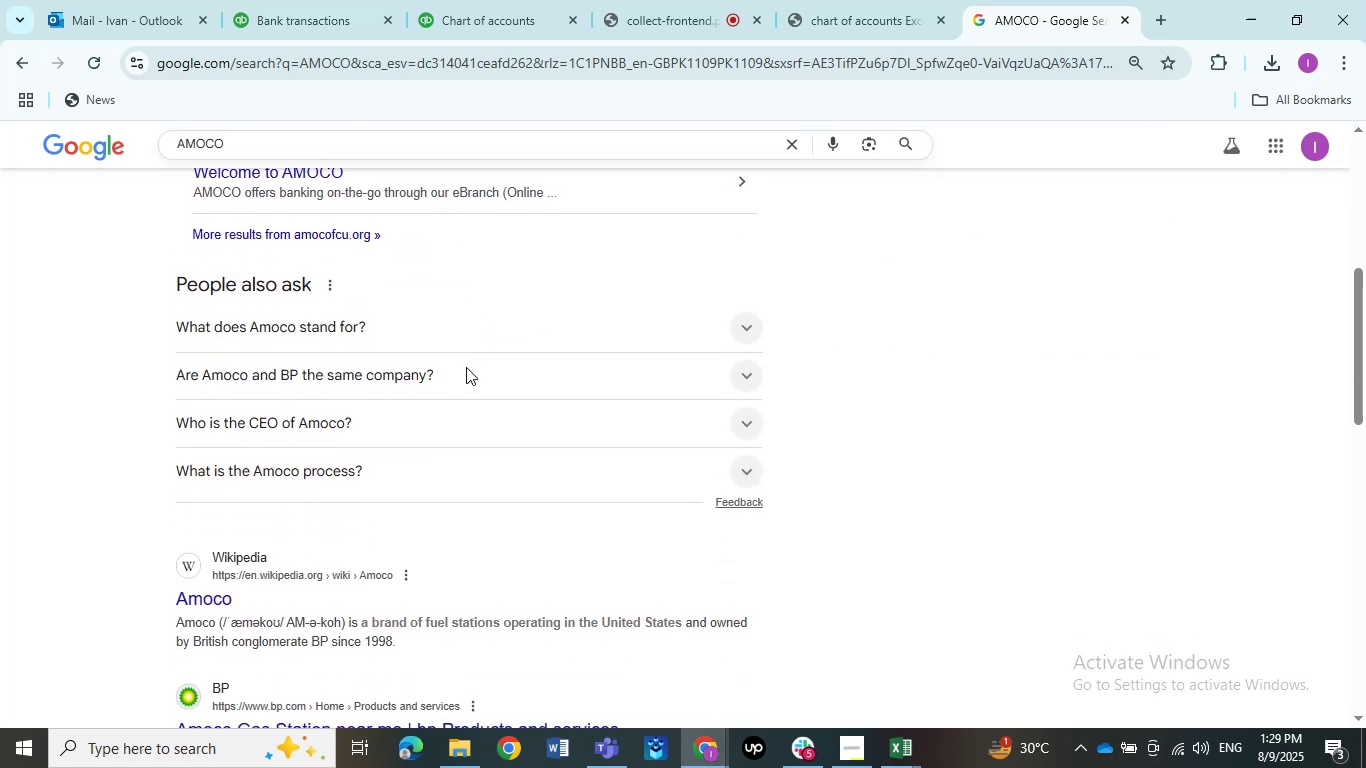 
scroll: coordinate [466, 367], scroll_direction: up, amount: 11.0
 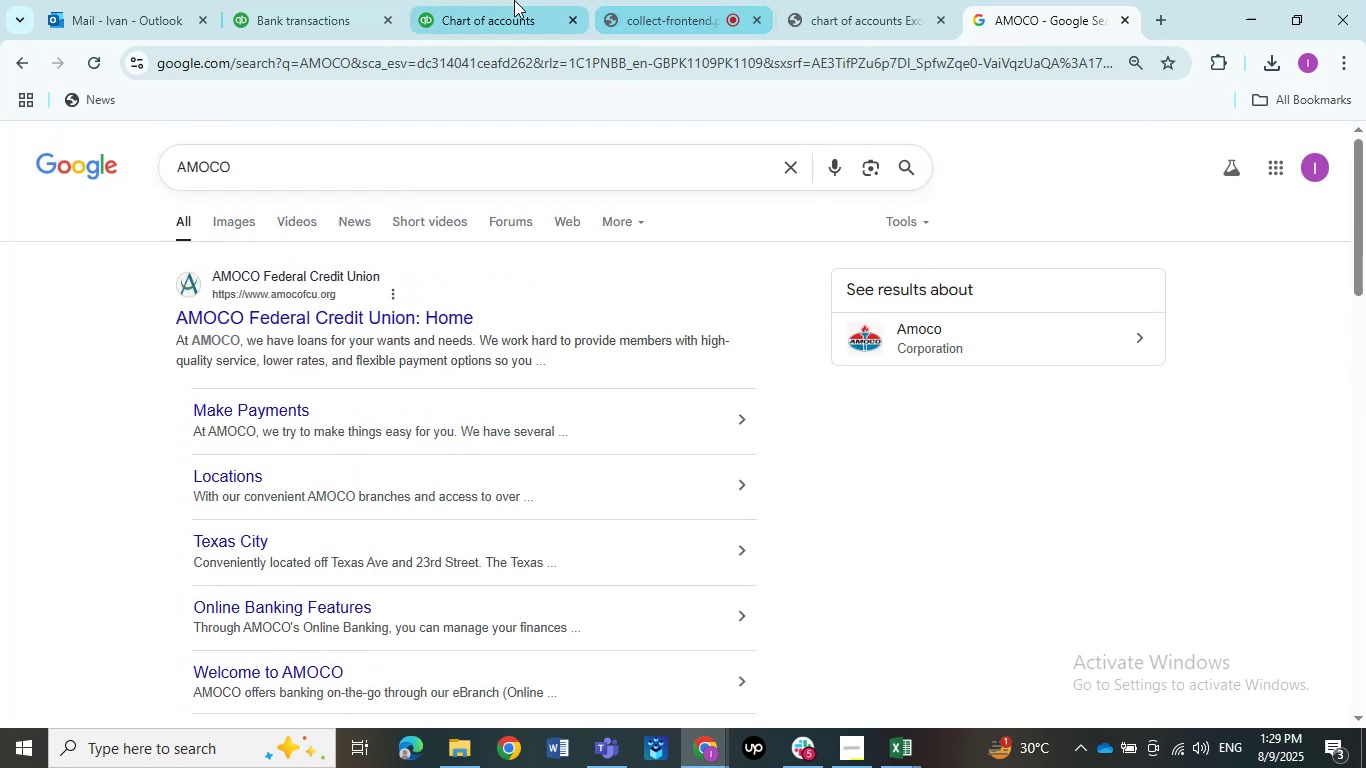 
left_click([514, 0])
 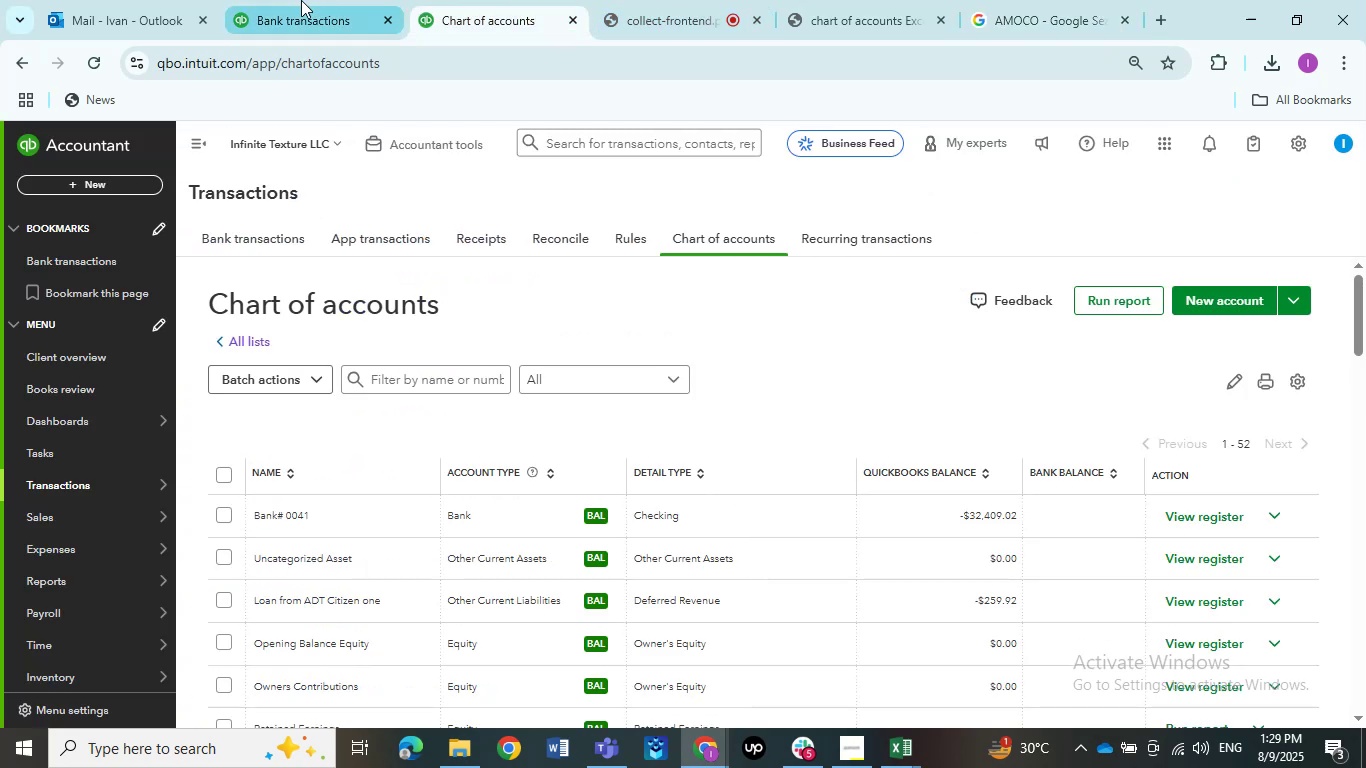 
left_click([296, 0])
 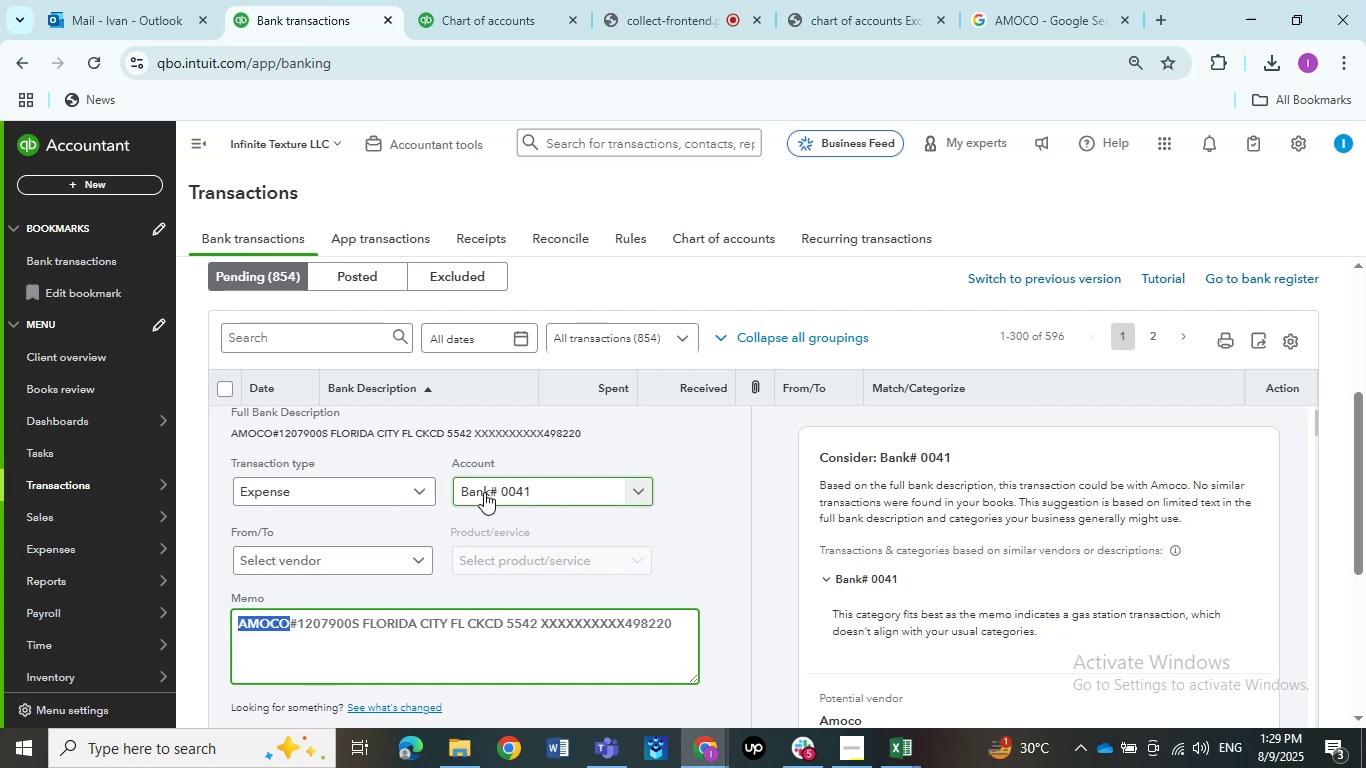 
mouse_move([398, 518])
 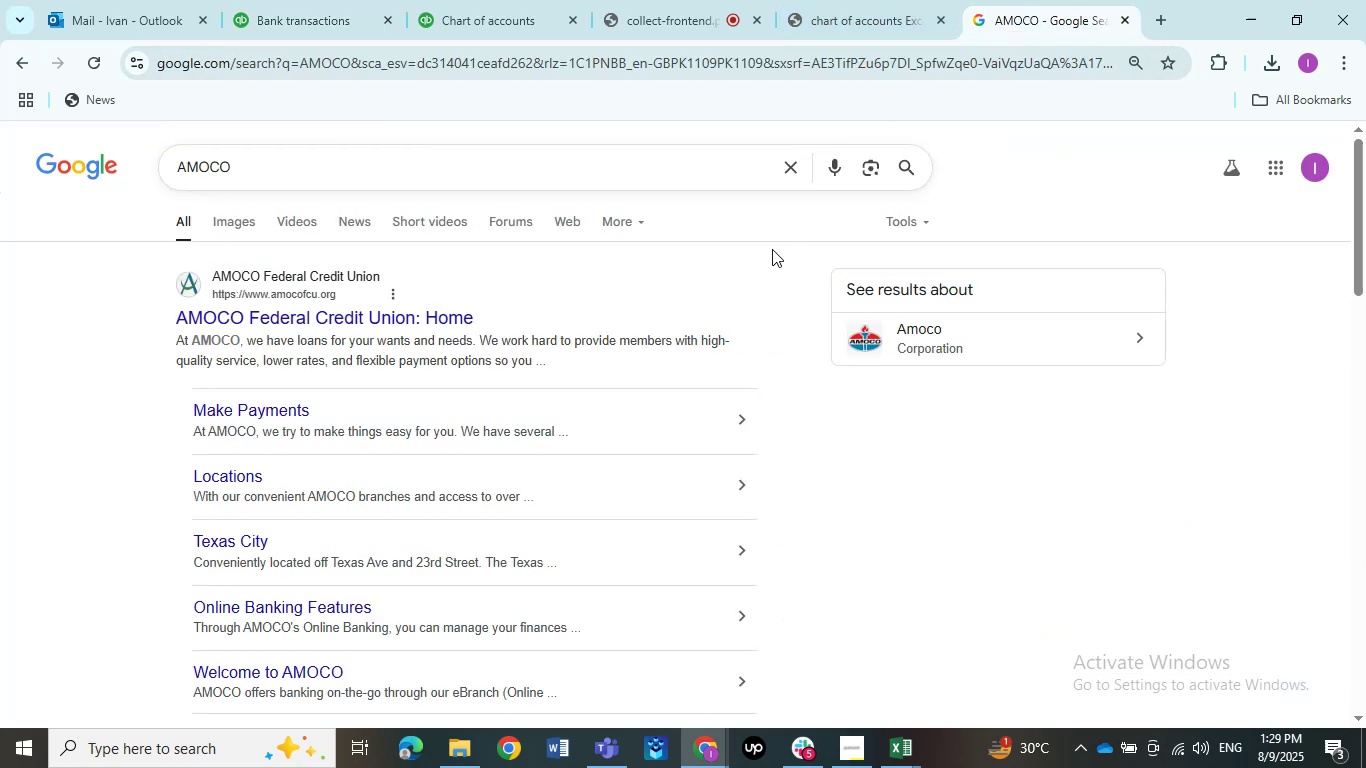 
left_click([936, 335])
 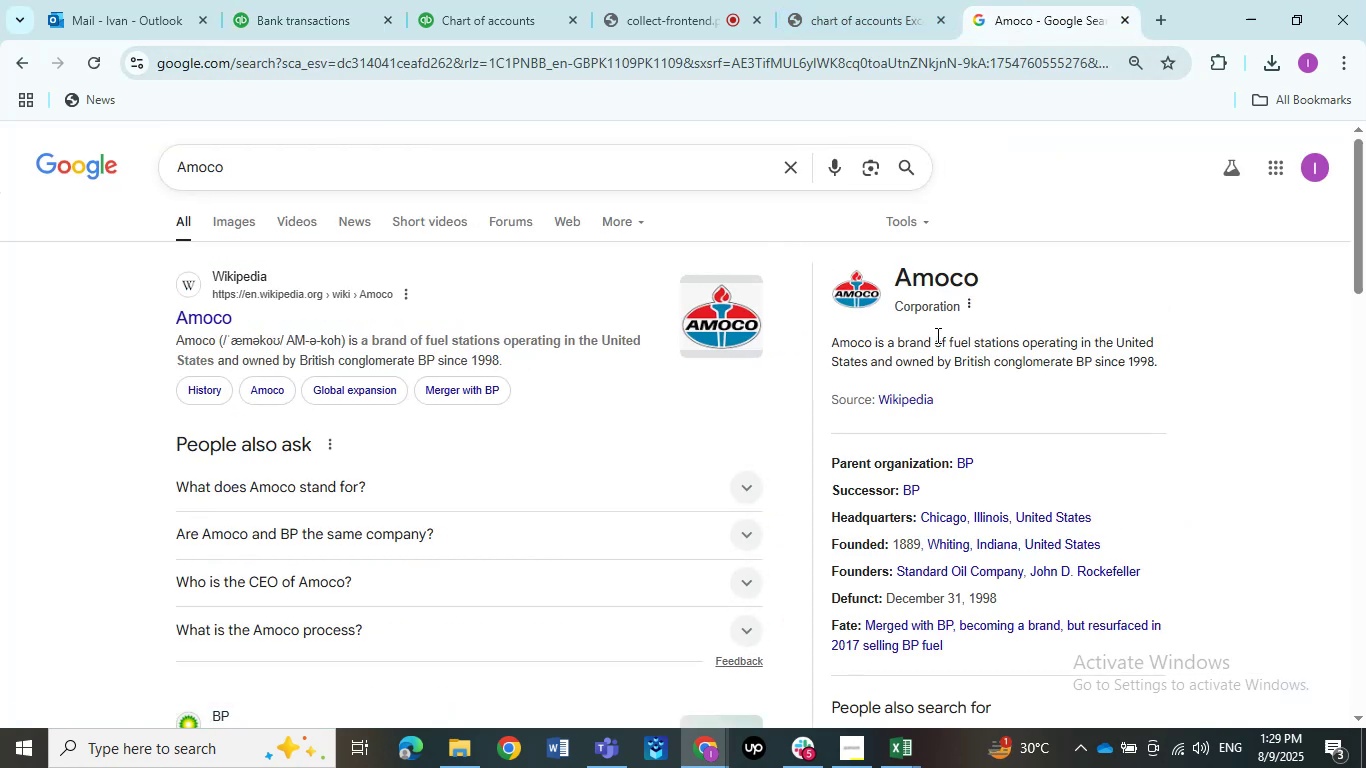 
wait(8.61)
 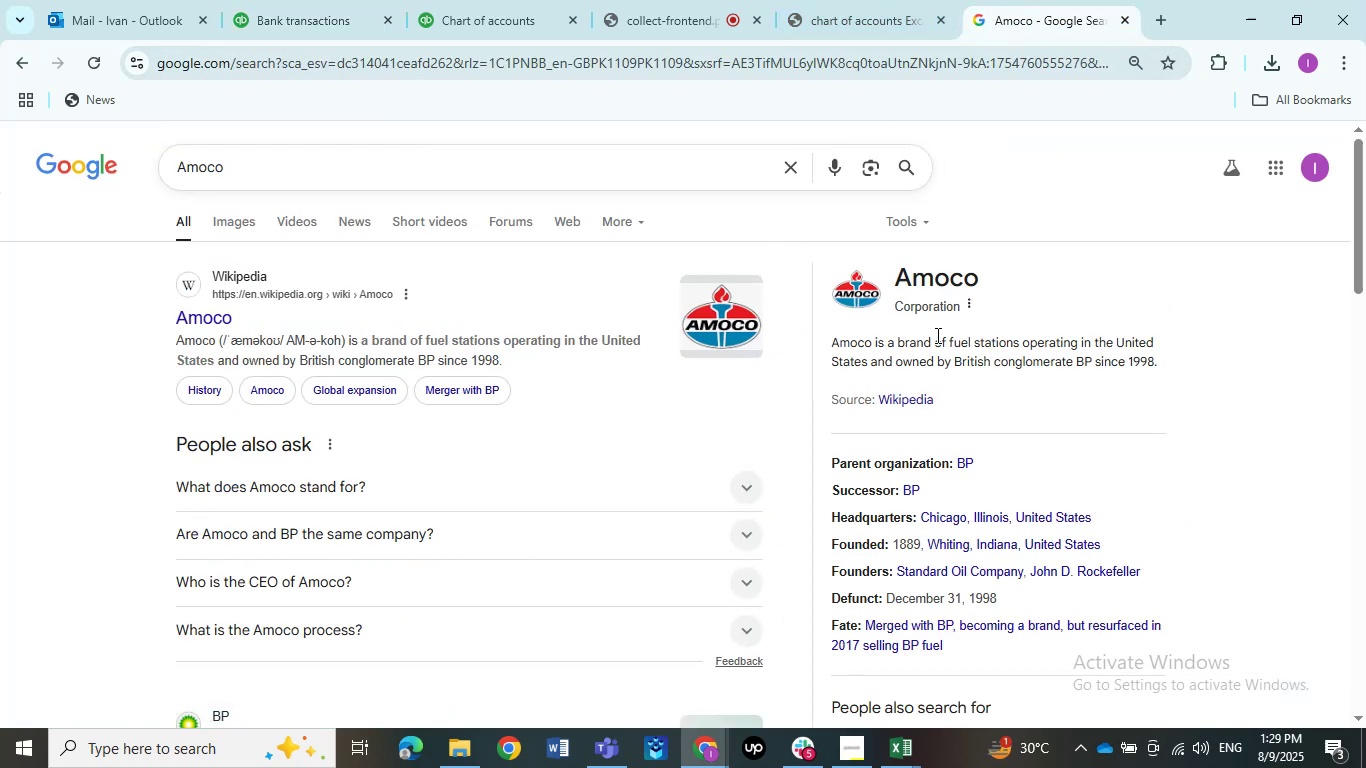 
left_click([477, 166])
 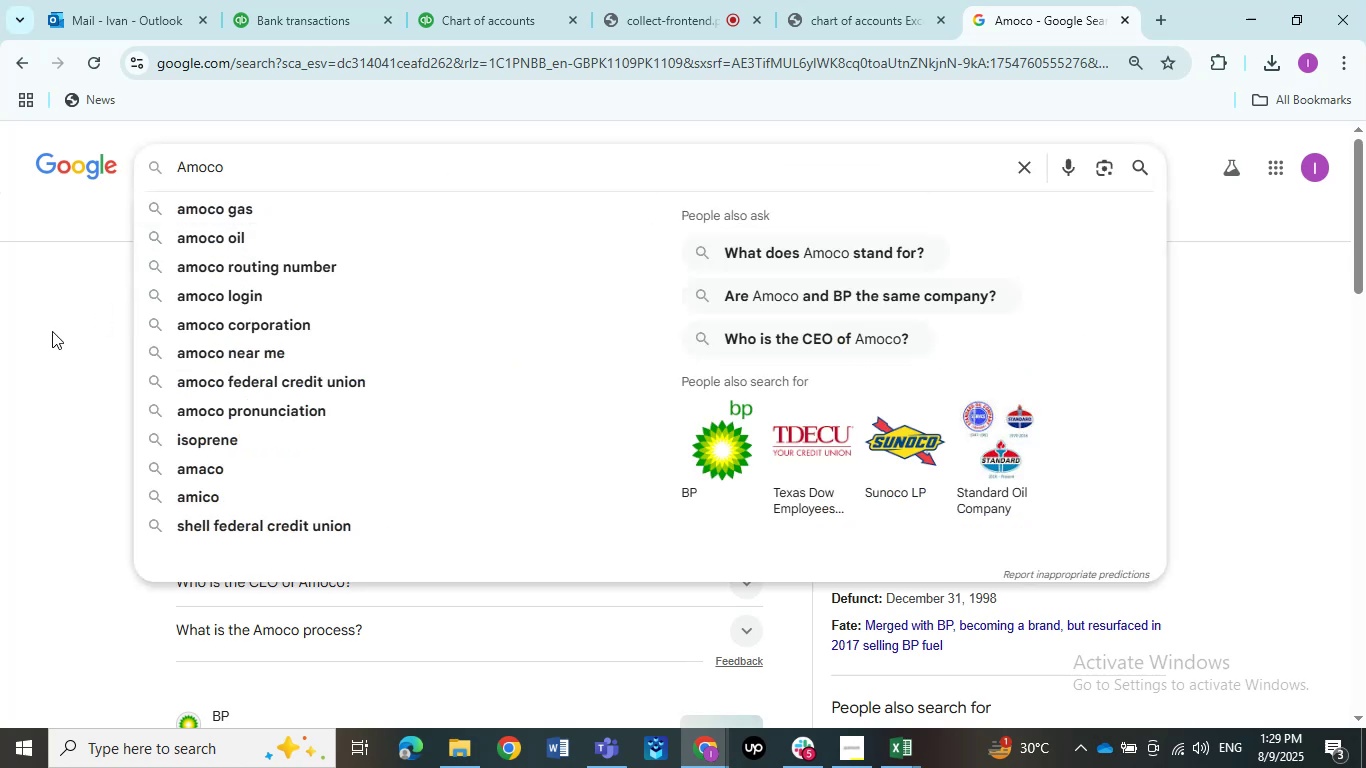 
left_click([52, 331])
 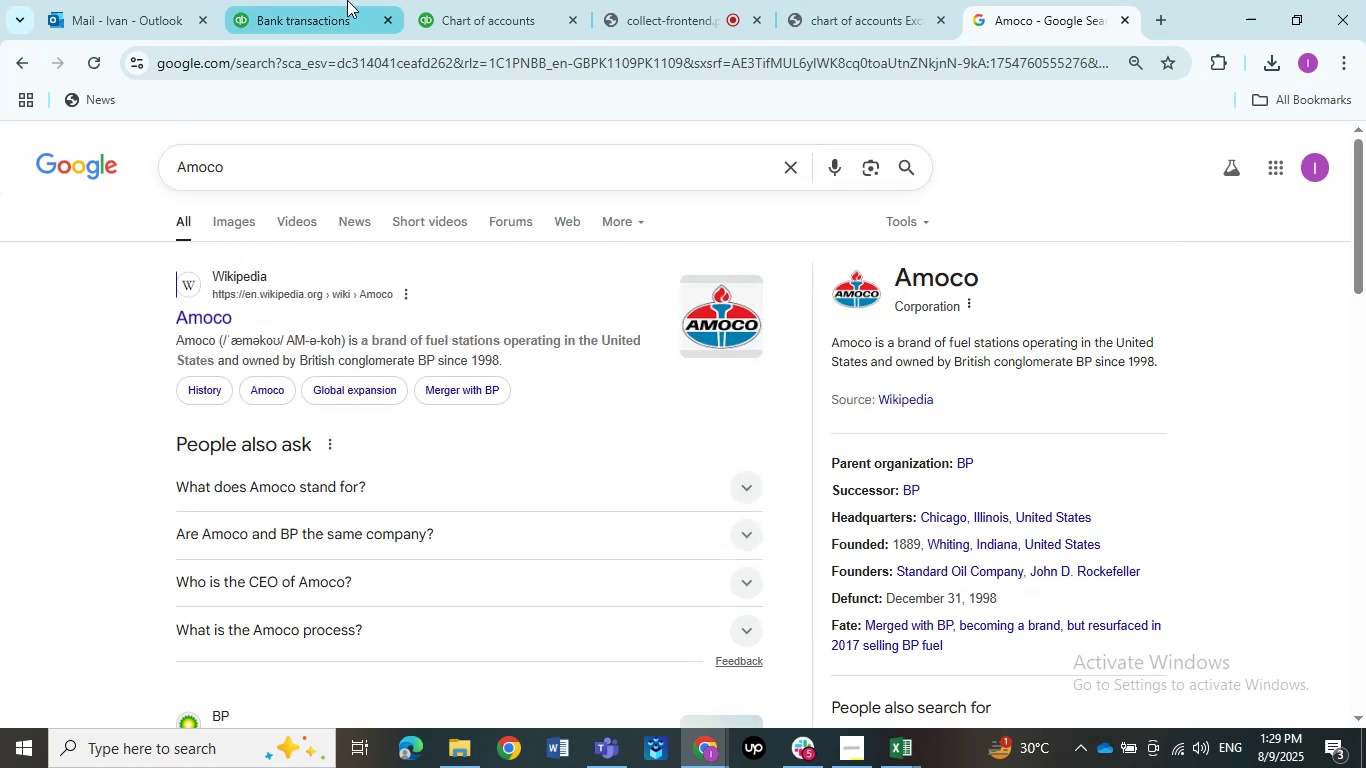 
left_click([336, 0])
 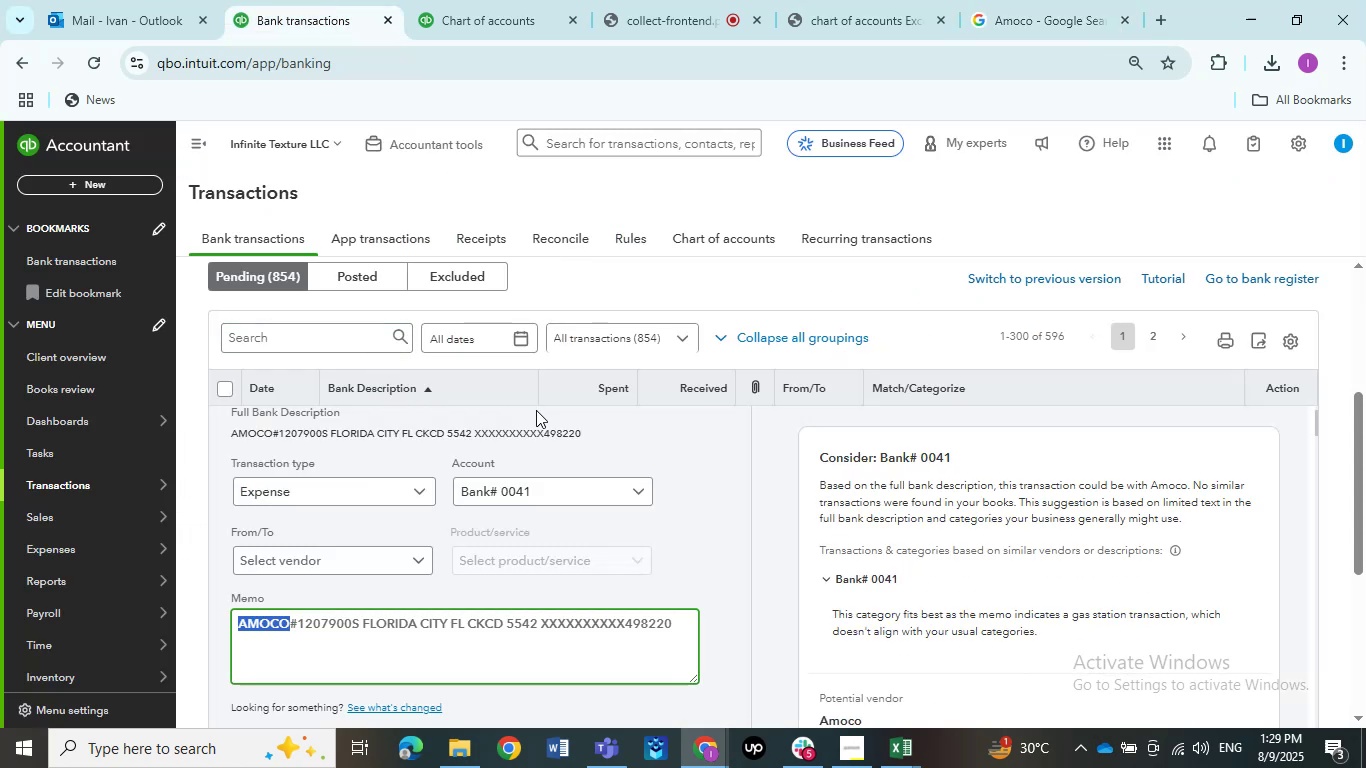 
scroll: coordinate [534, 438], scroll_direction: up, amount: 1.0
 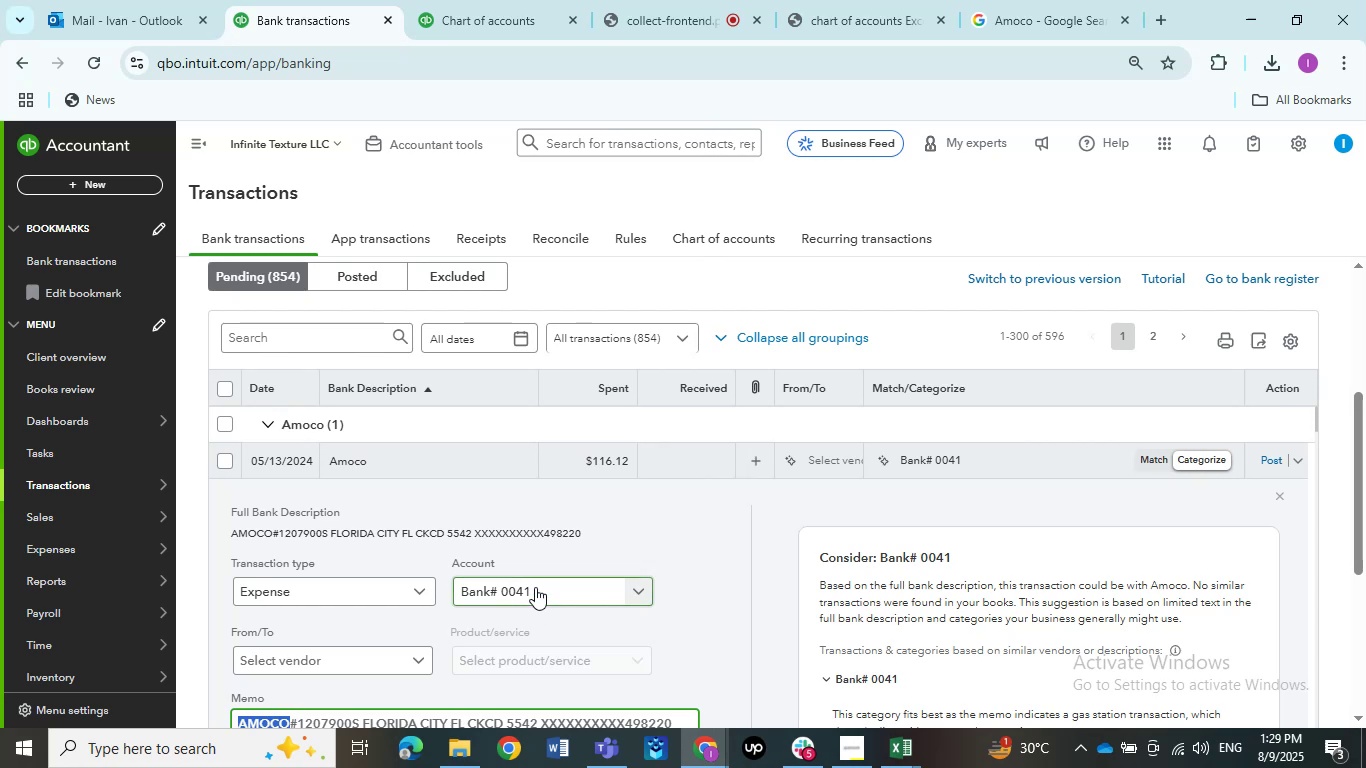 
left_click([483, 460])
 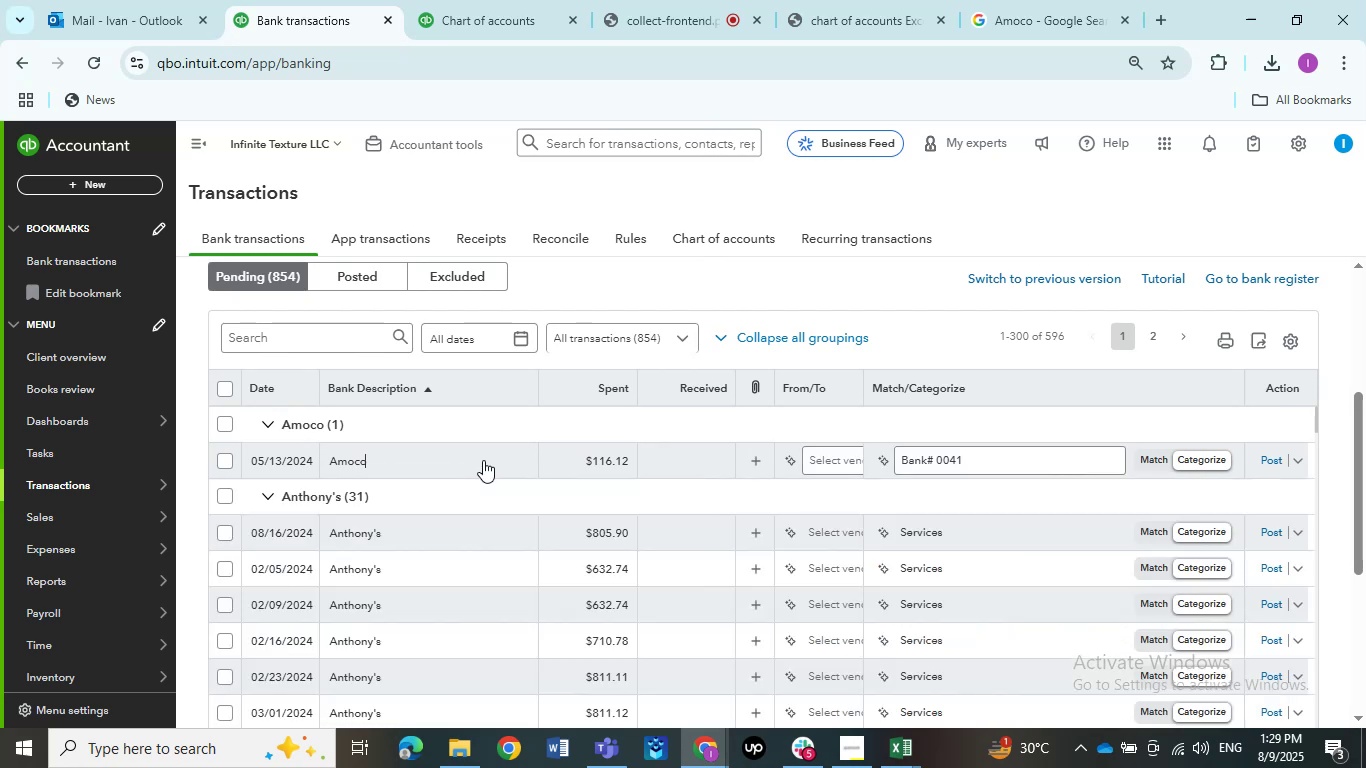 
scroll: coordinate [483, 460], scroll_direction: down, amount: 1.0
 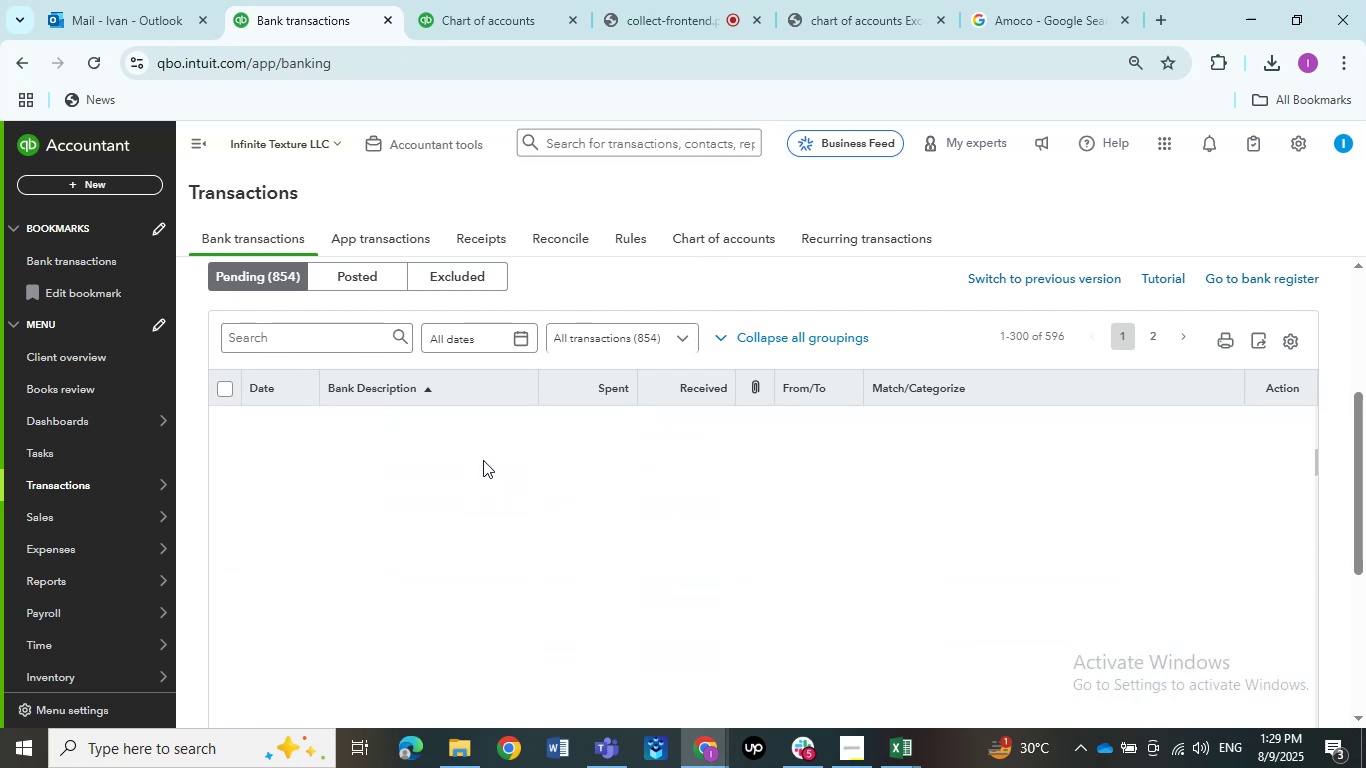 
scroll: coordinate [483, 460], scroll_direction: up, amount: 1.0
 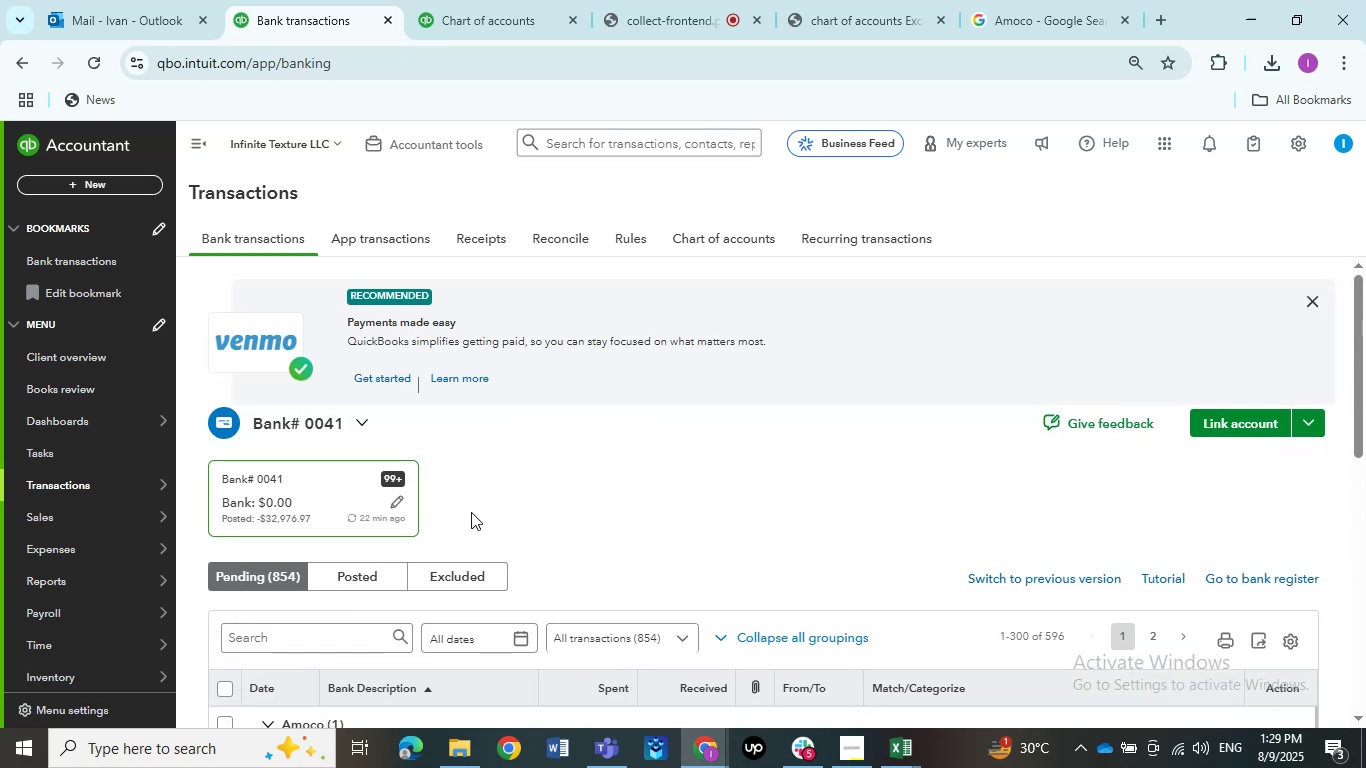 
scroll: coordinate [471, 512], scroll_direction: down, amount: 3.0
 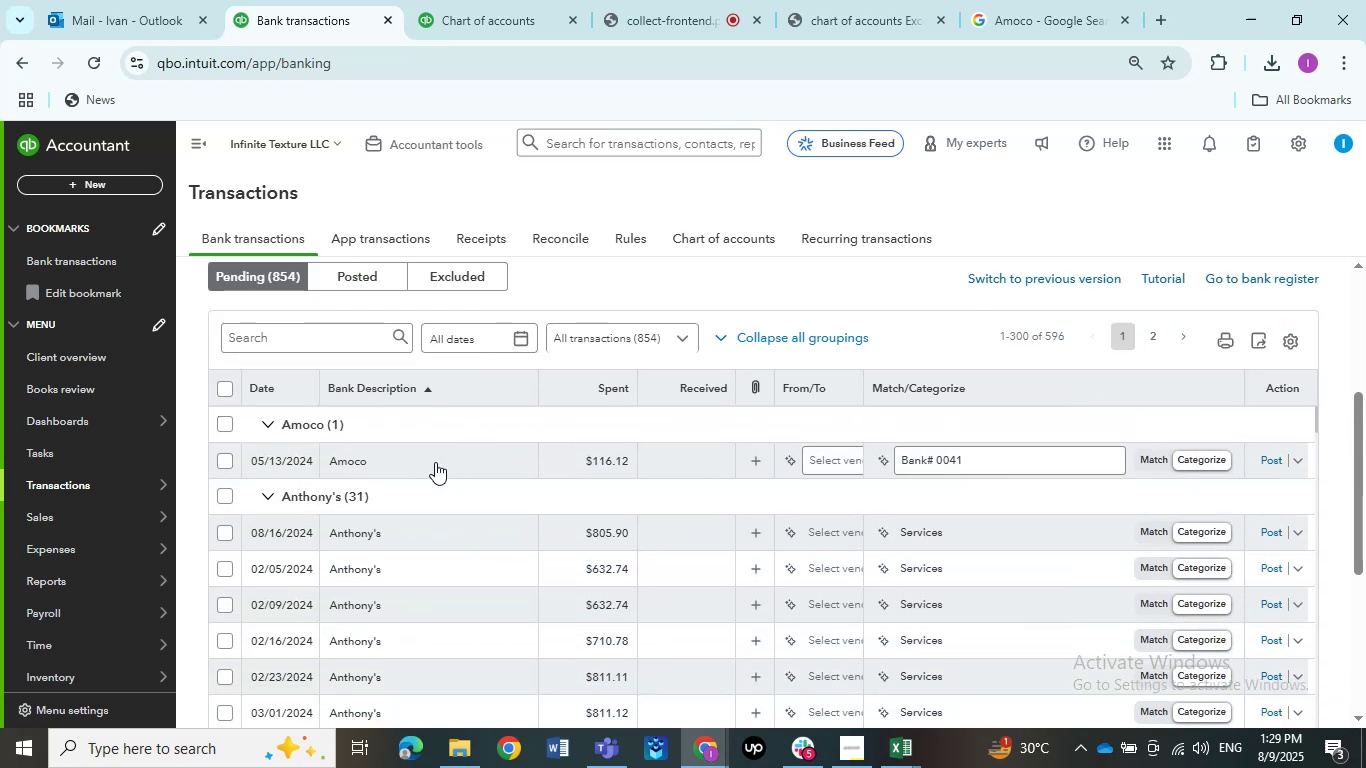 
left_click([435, 462])
 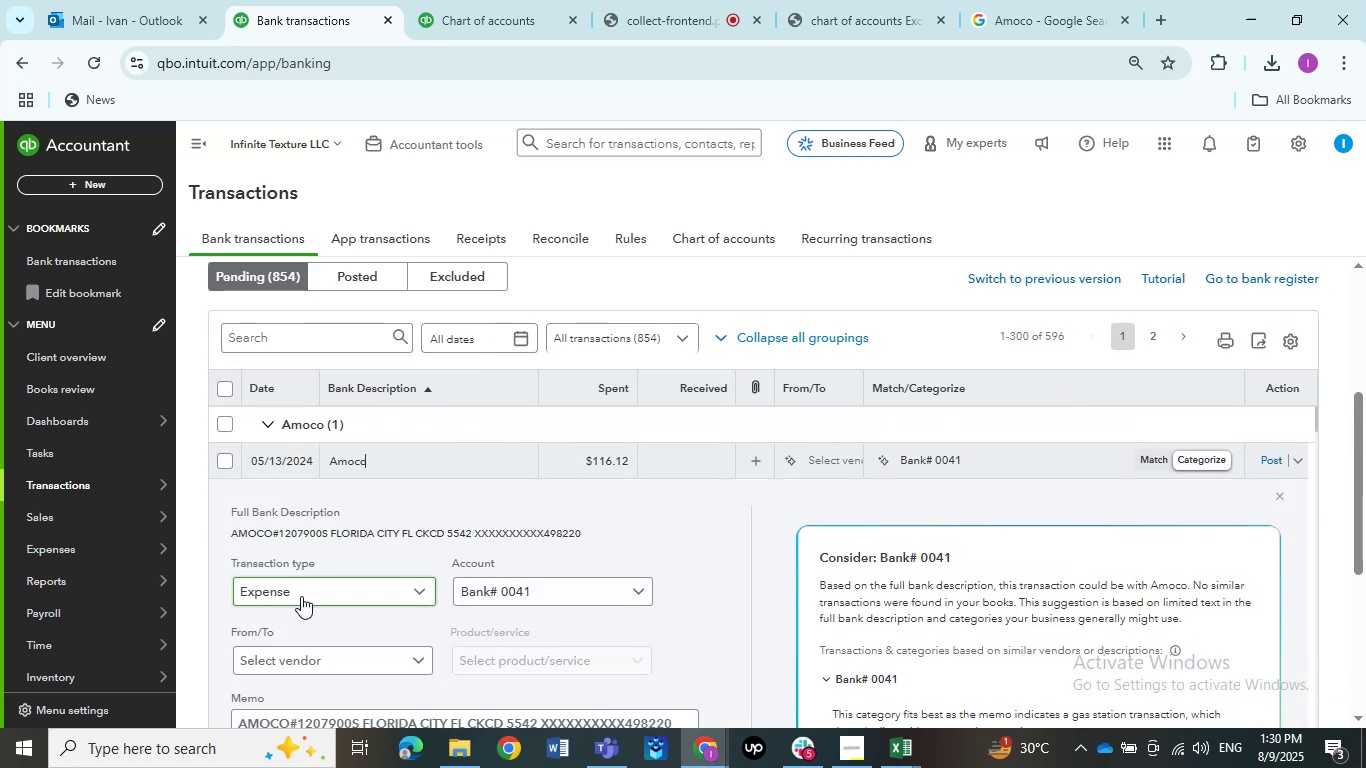 
left_click([298, 656])
 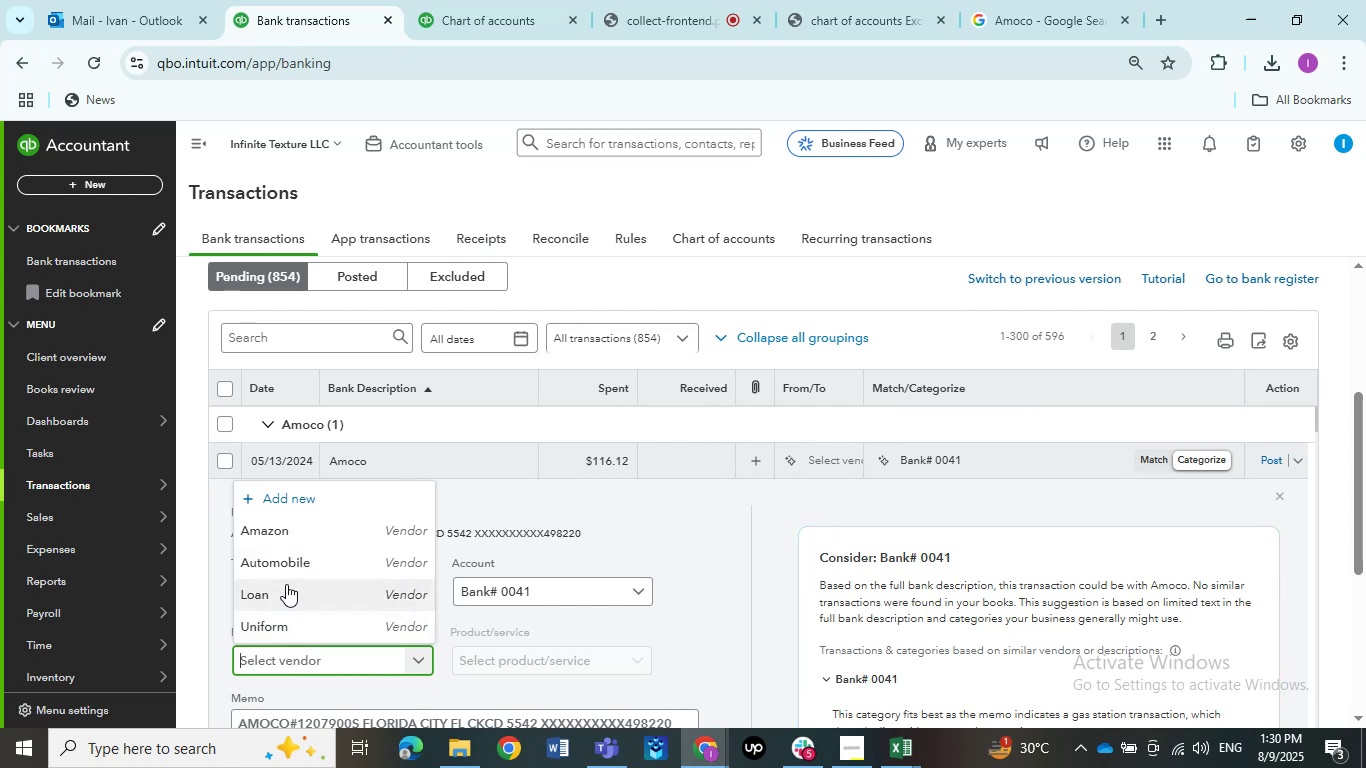 
left_click([296, 564])
 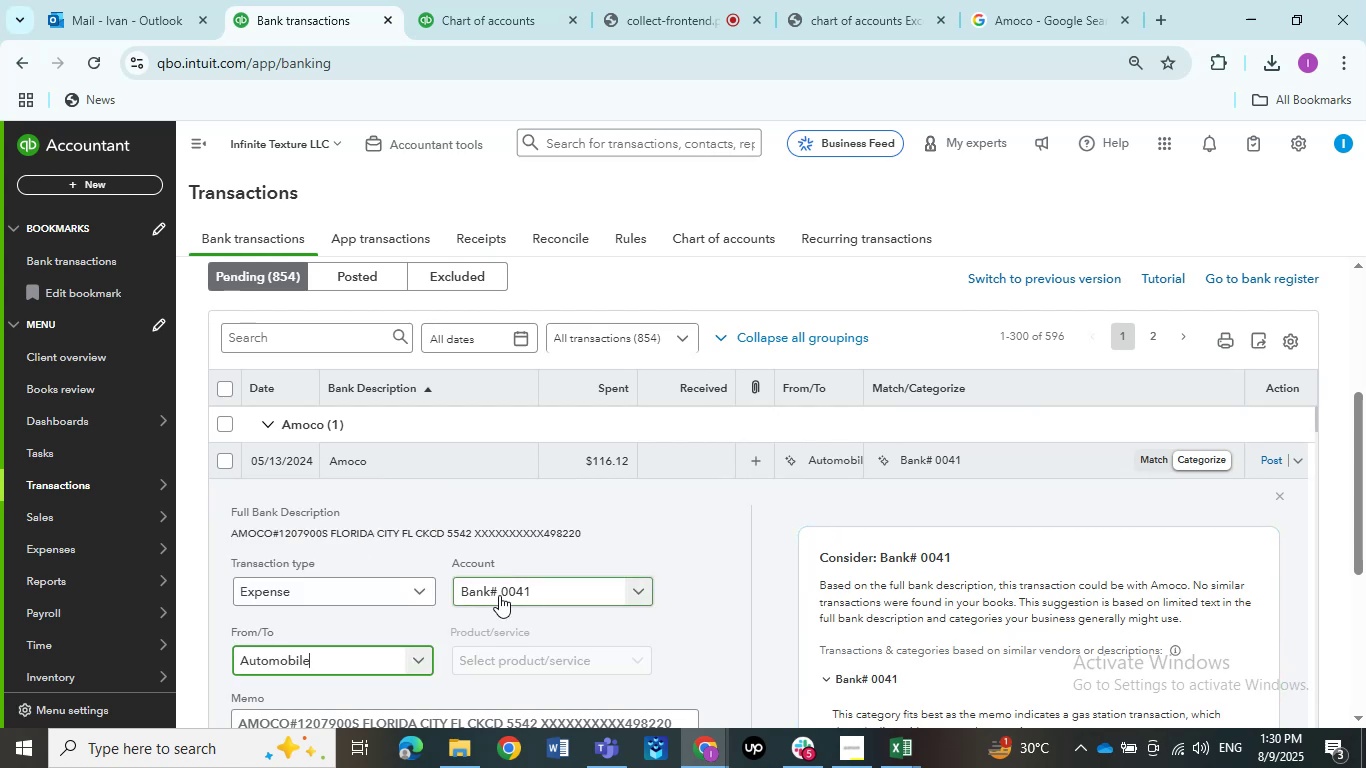 
left_click([499, 595])
 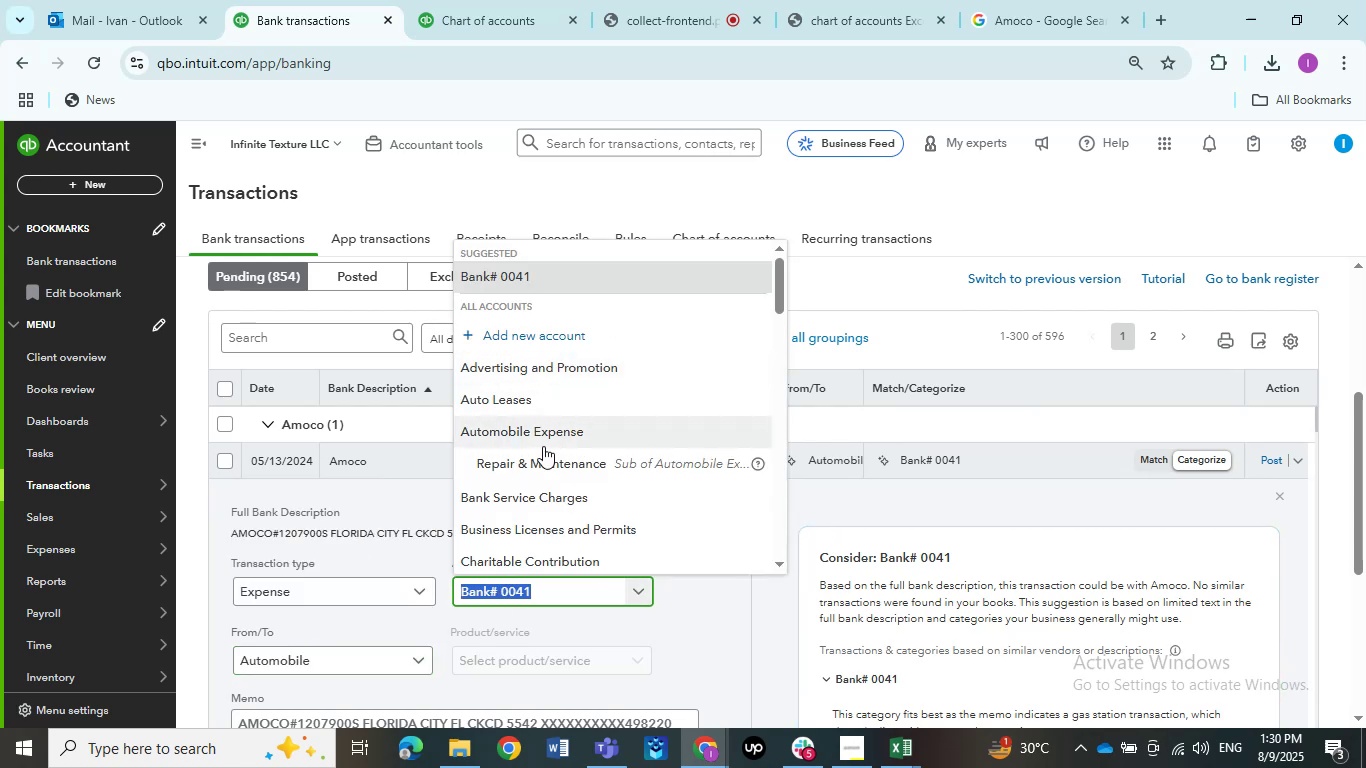 
left_click([542, 434])
 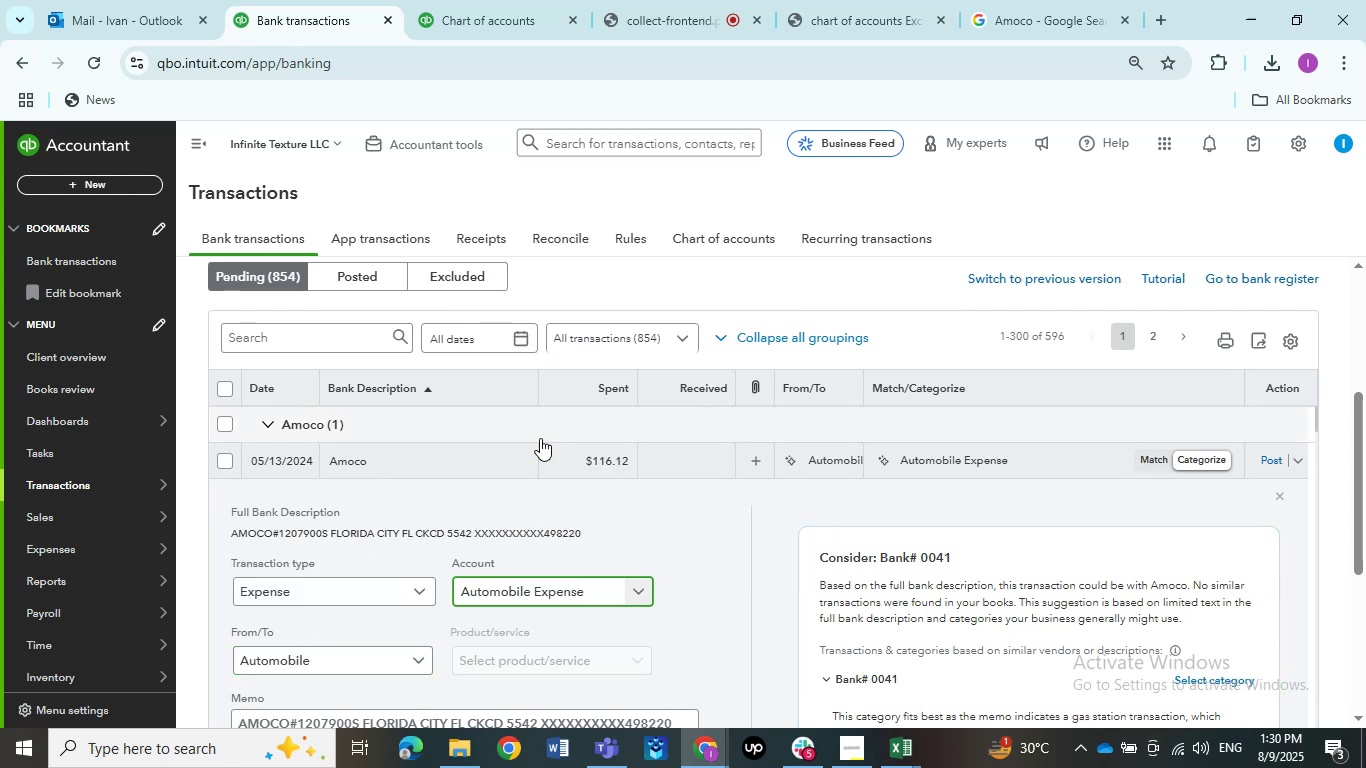 
wait(8.25)
 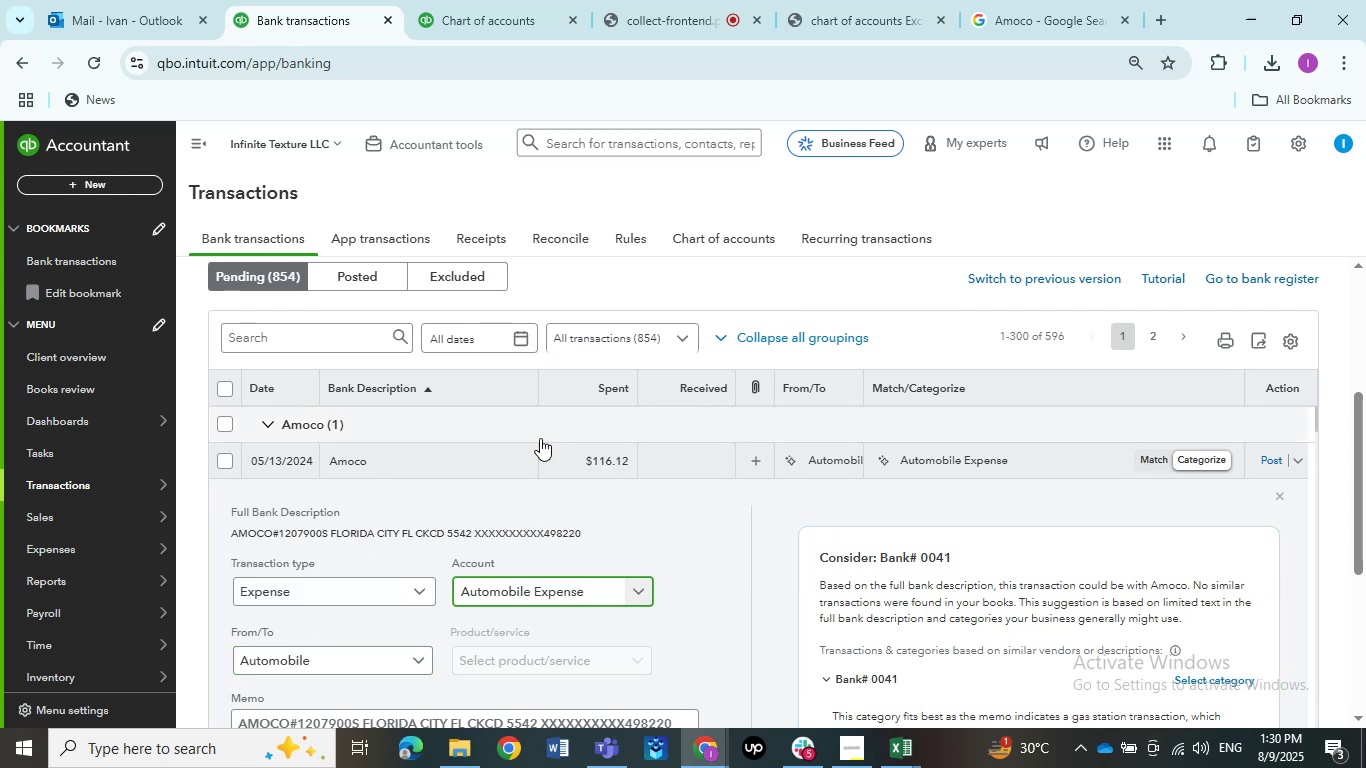 
scroll: coordinate [670, 577], scroll_direction: down, amount: 3.0
 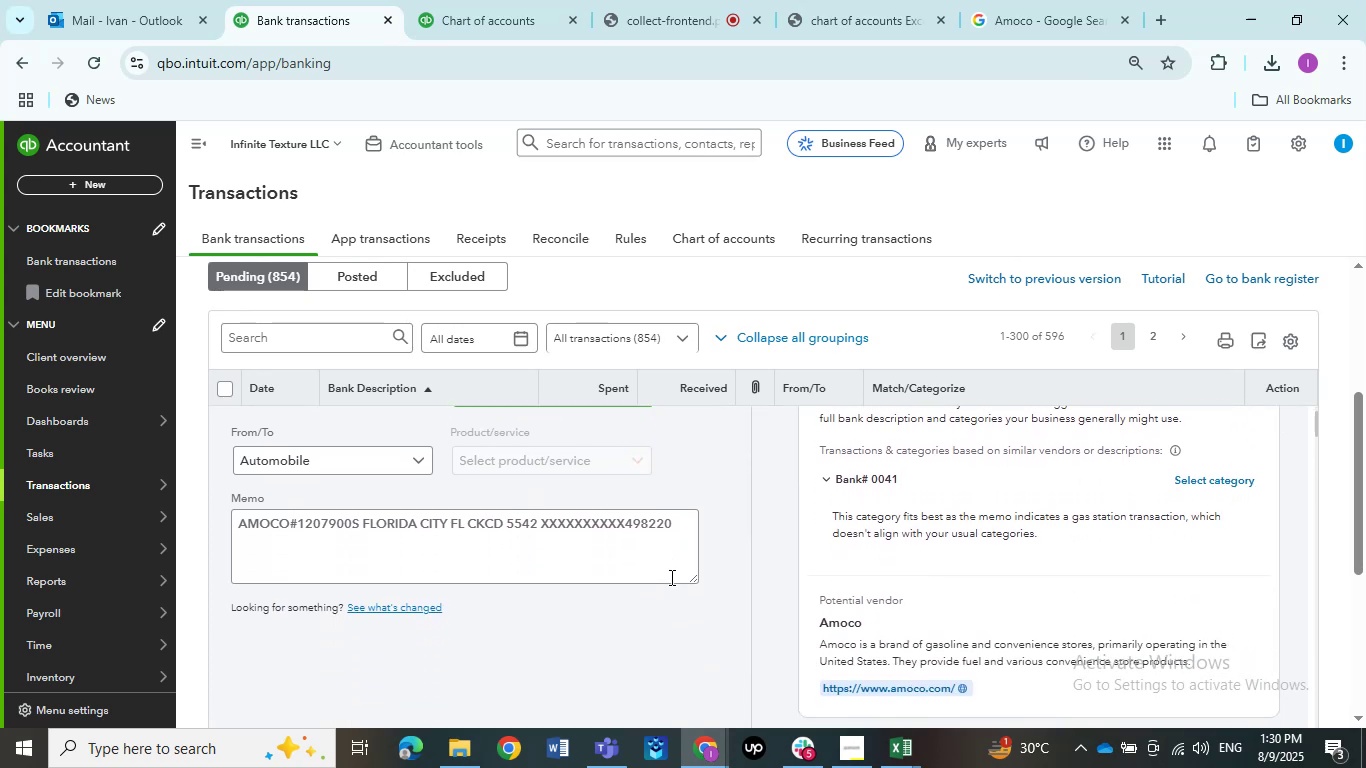 
scroll: coordinate [670, 577], scroll_direction: up, amount: 2.0
 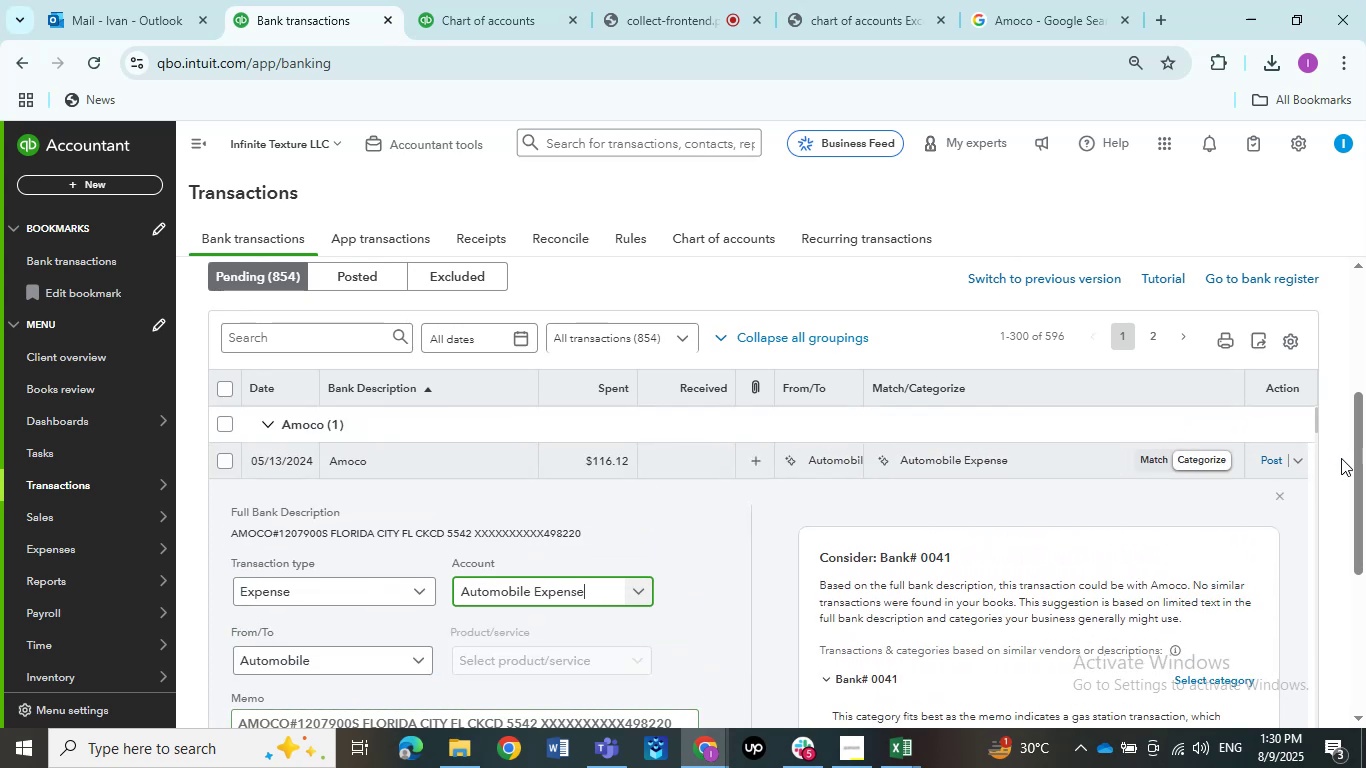 
left_click([1277, 462])
 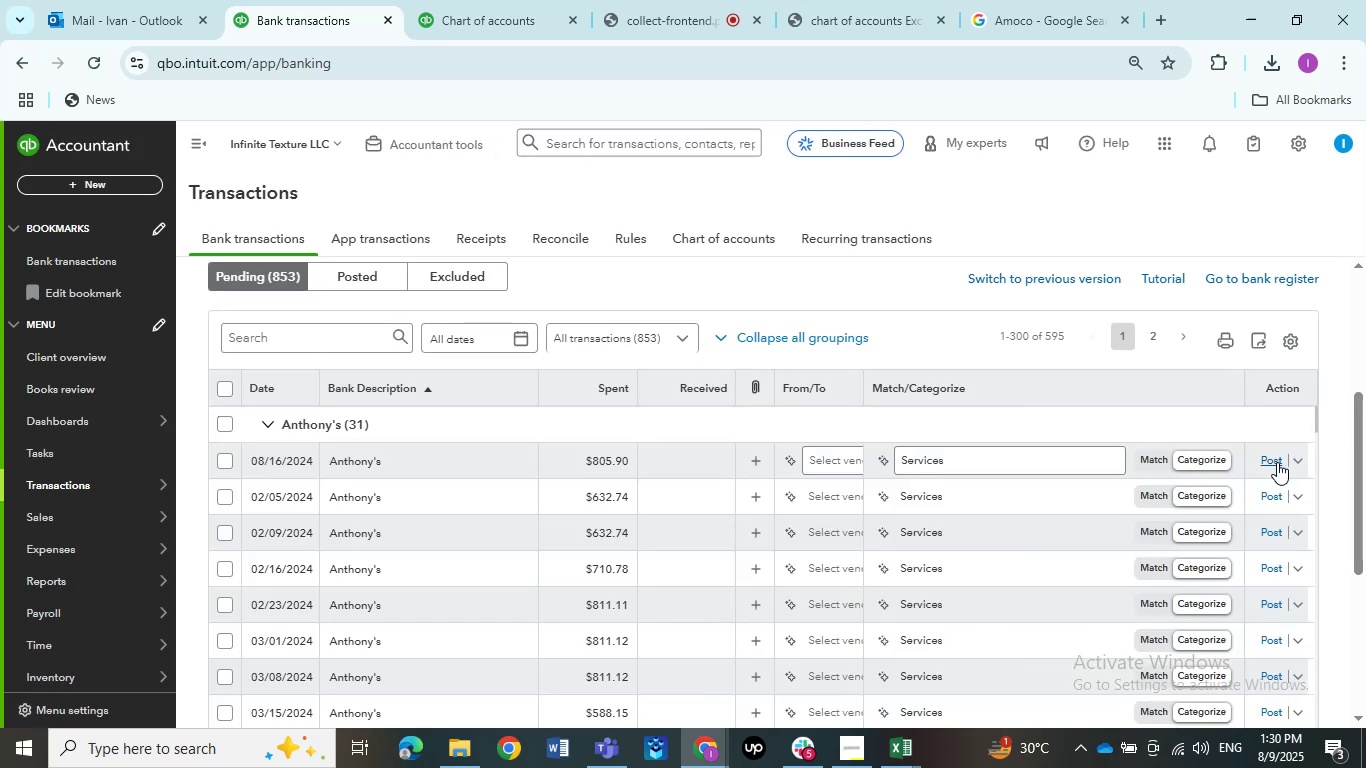 
wait(15.05)
 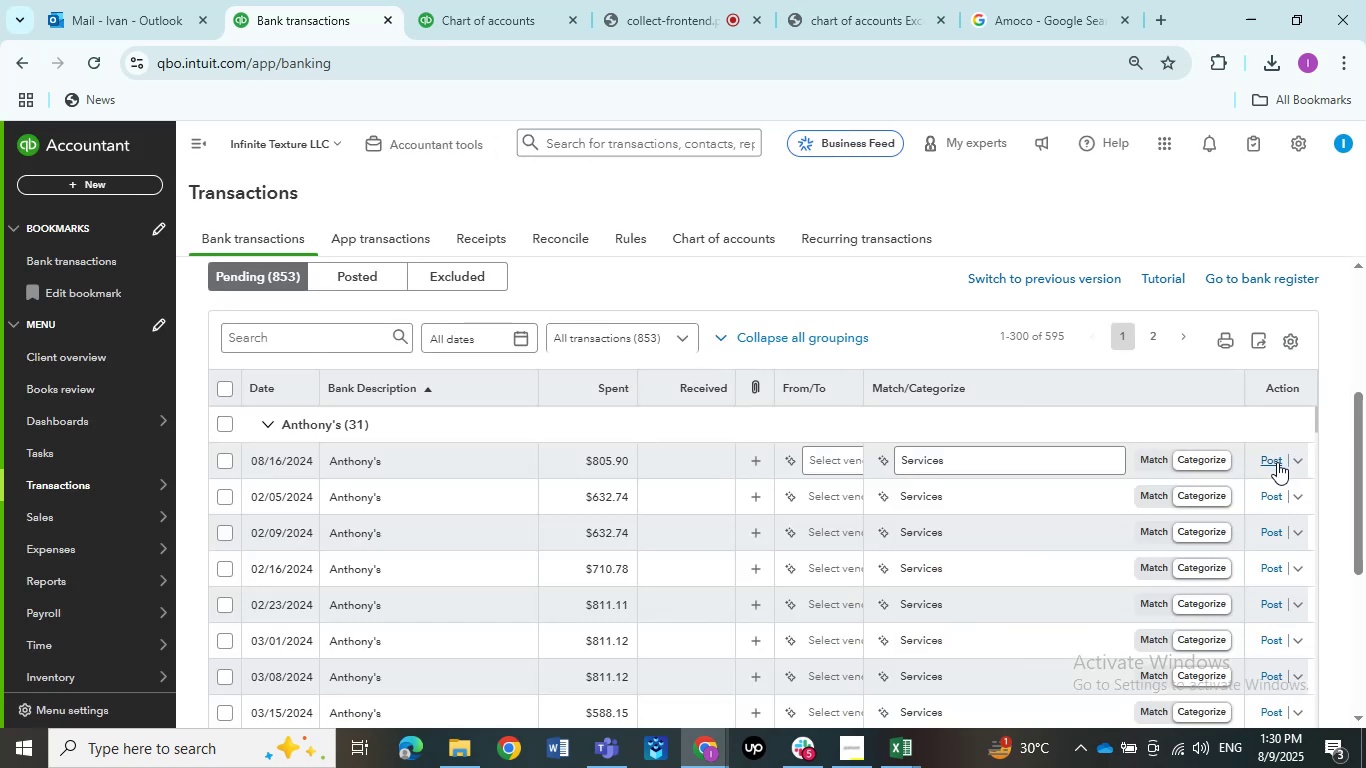 
left_click([408, 474])
 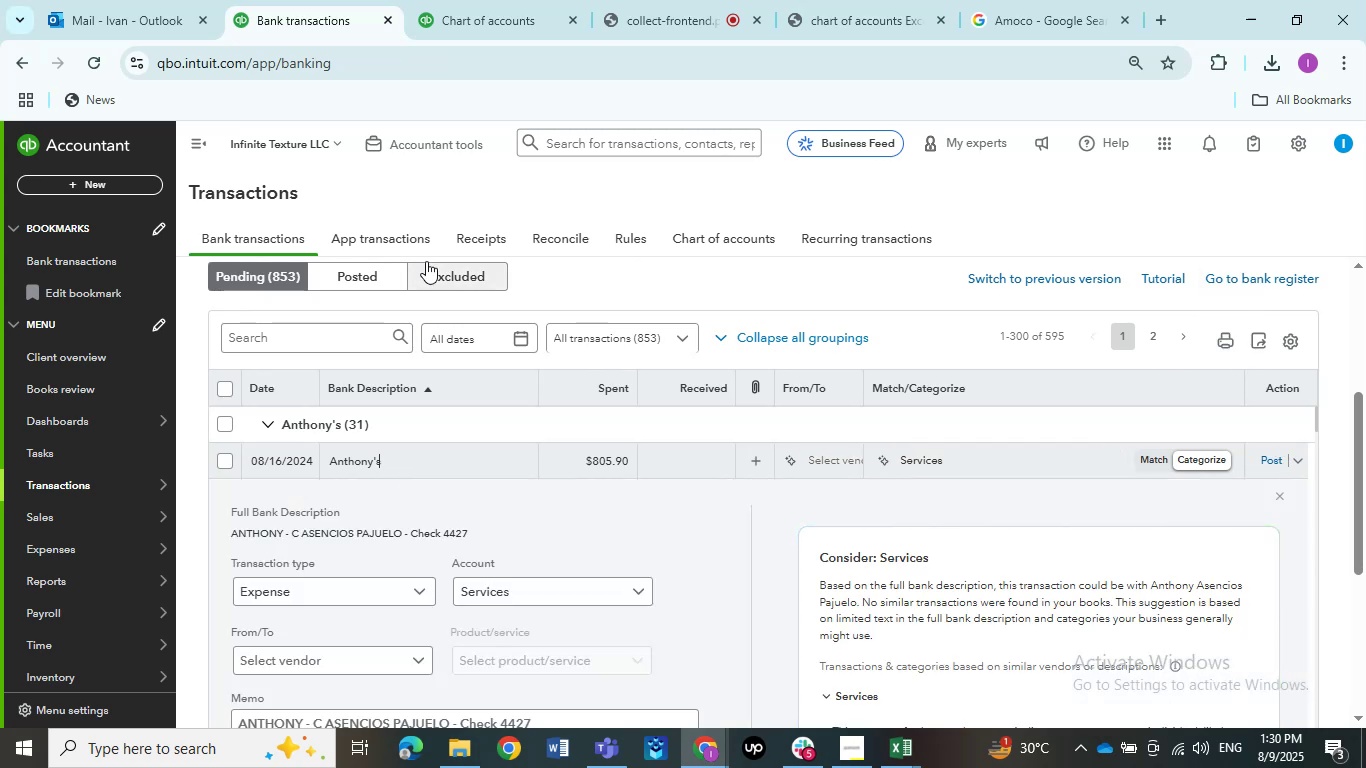 
wait(10.51)
 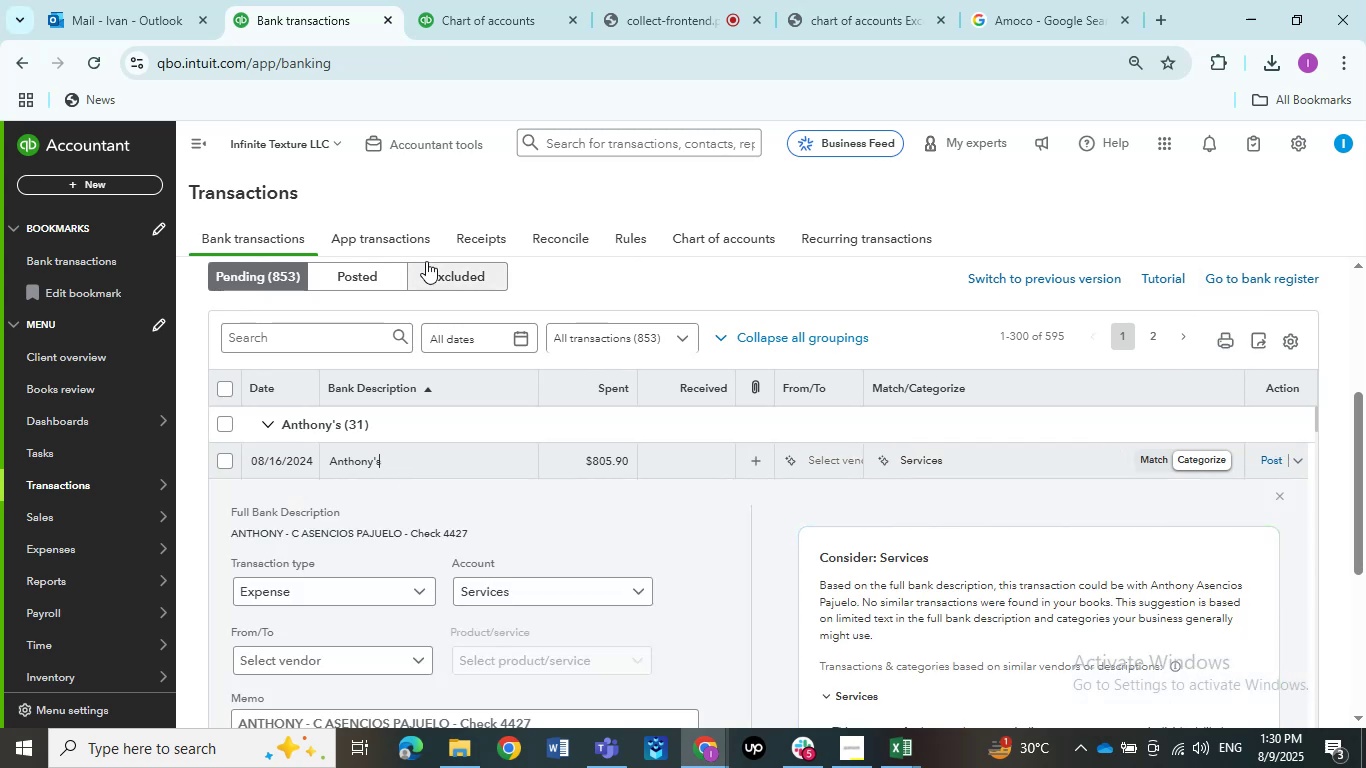 
left_click([460, 448])
 